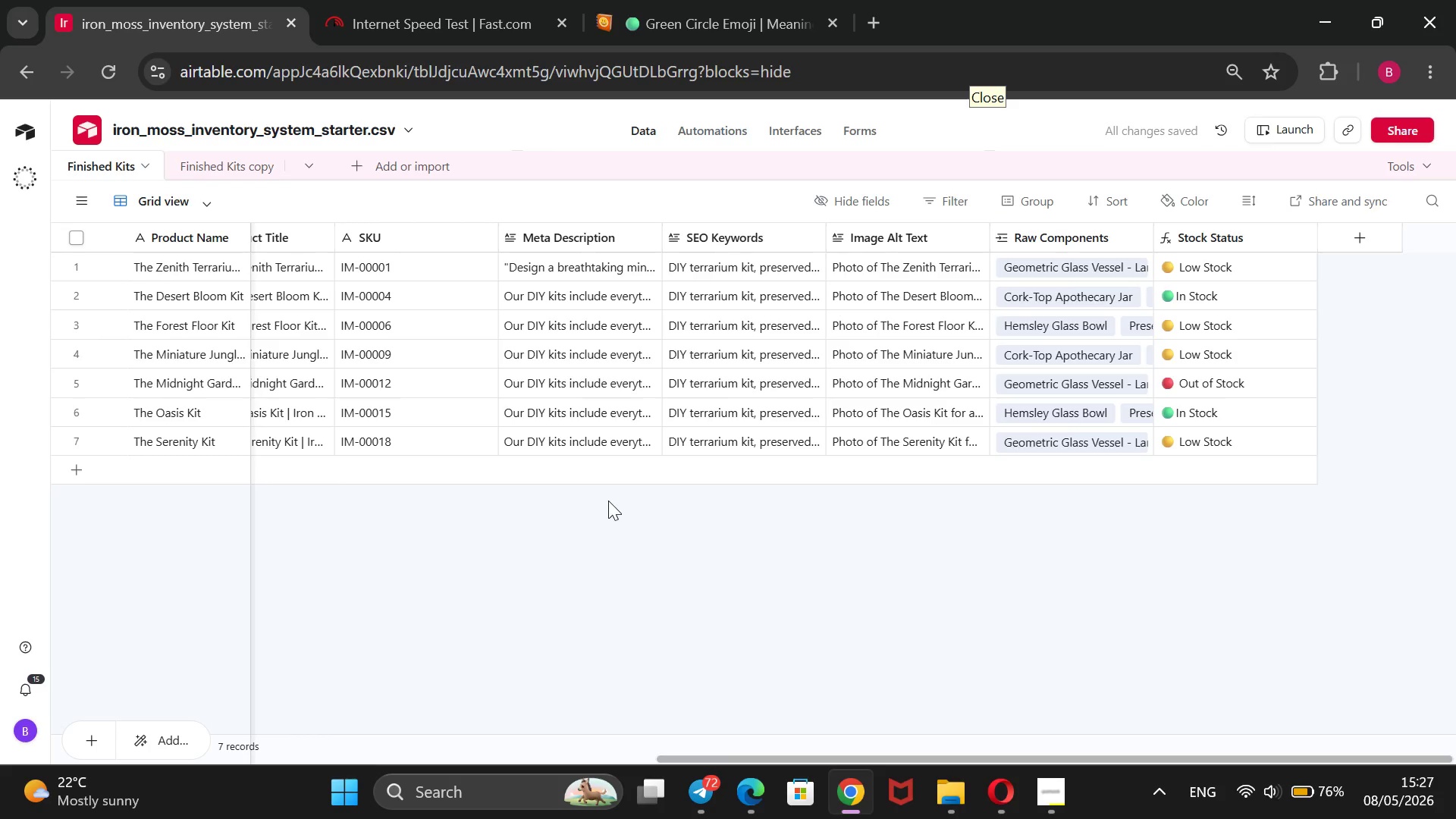 
double_click([569, 296])
 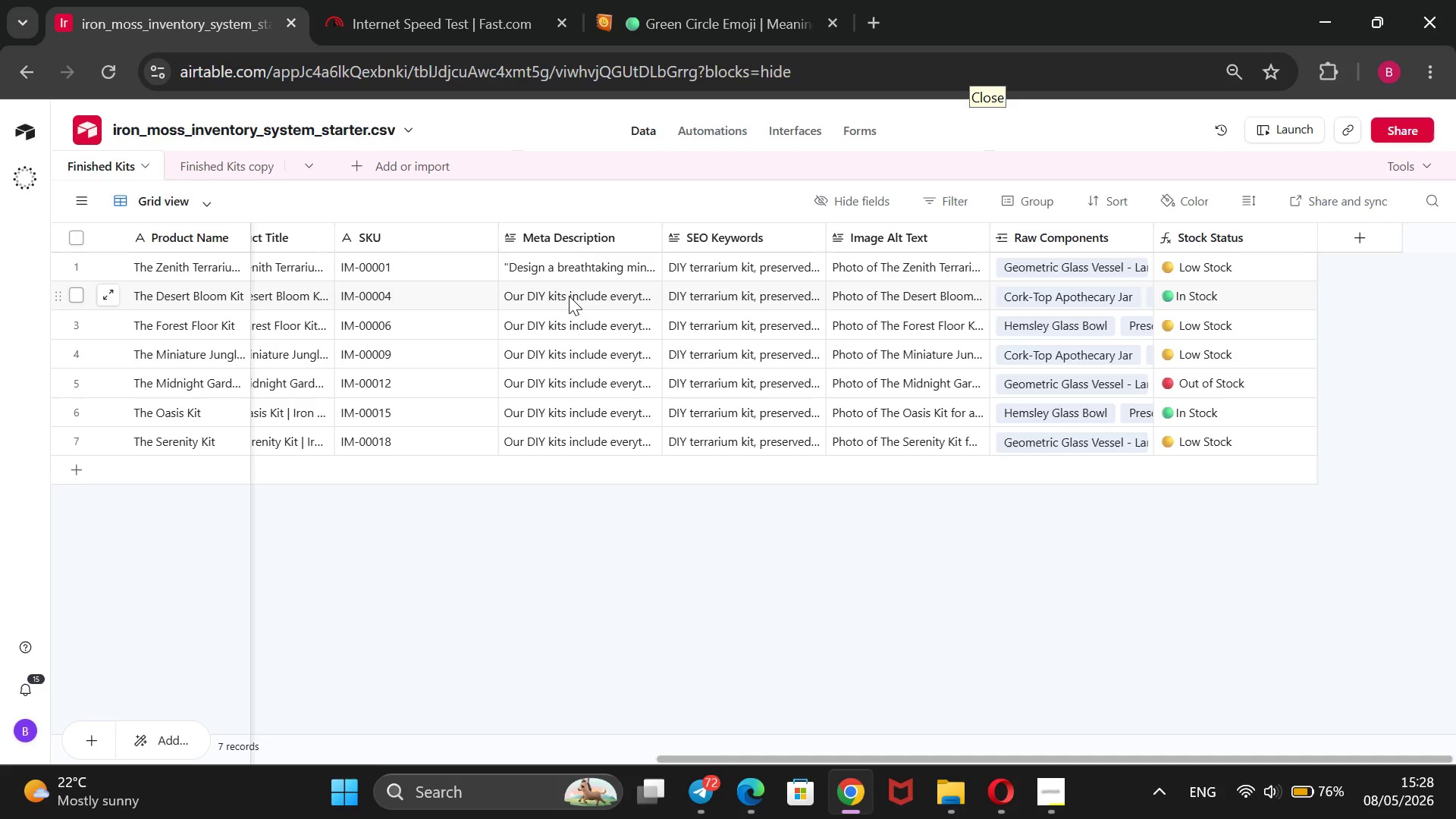 
triple_click([569, 296])
 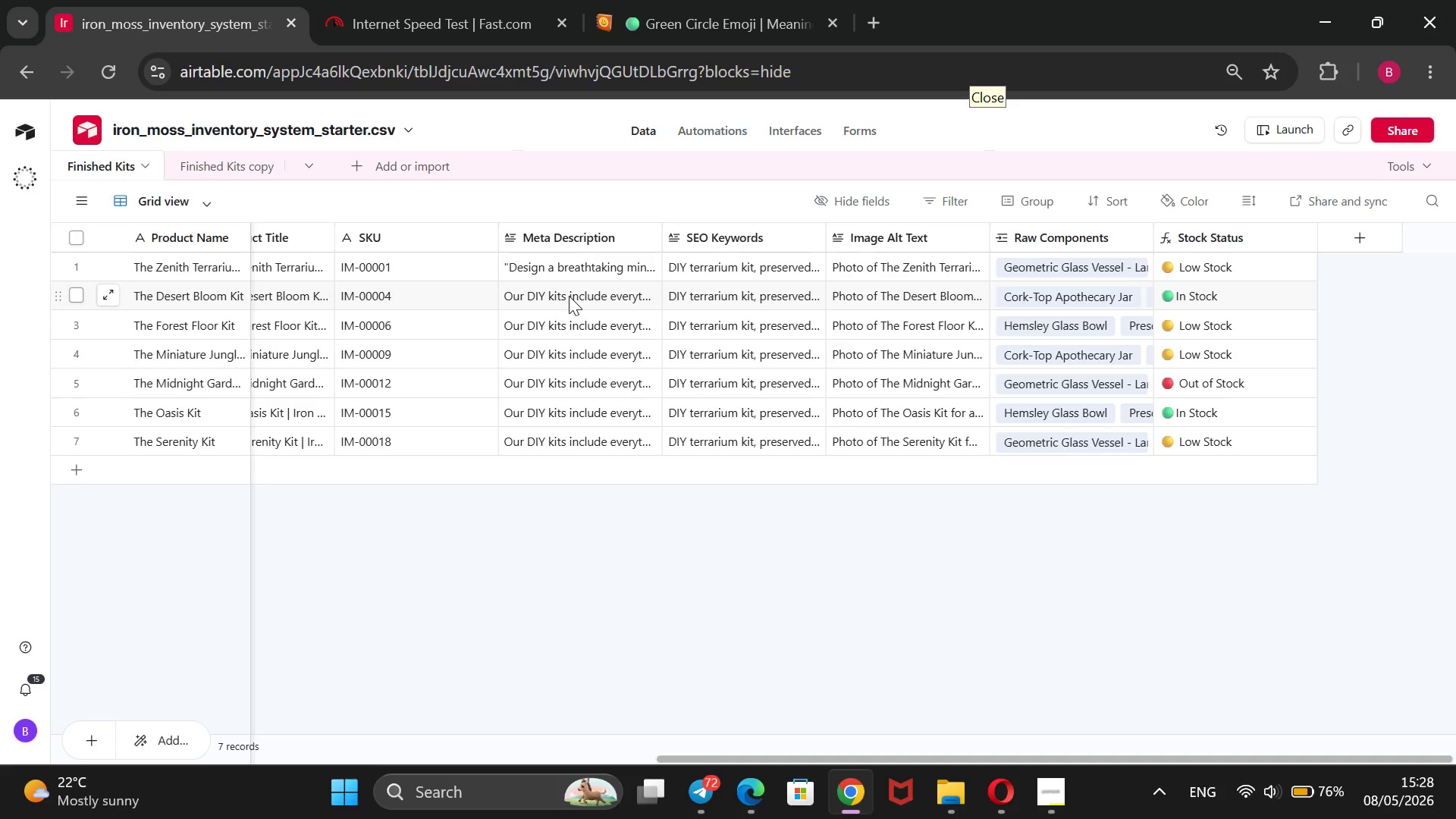 
triple_click([569, 296])
 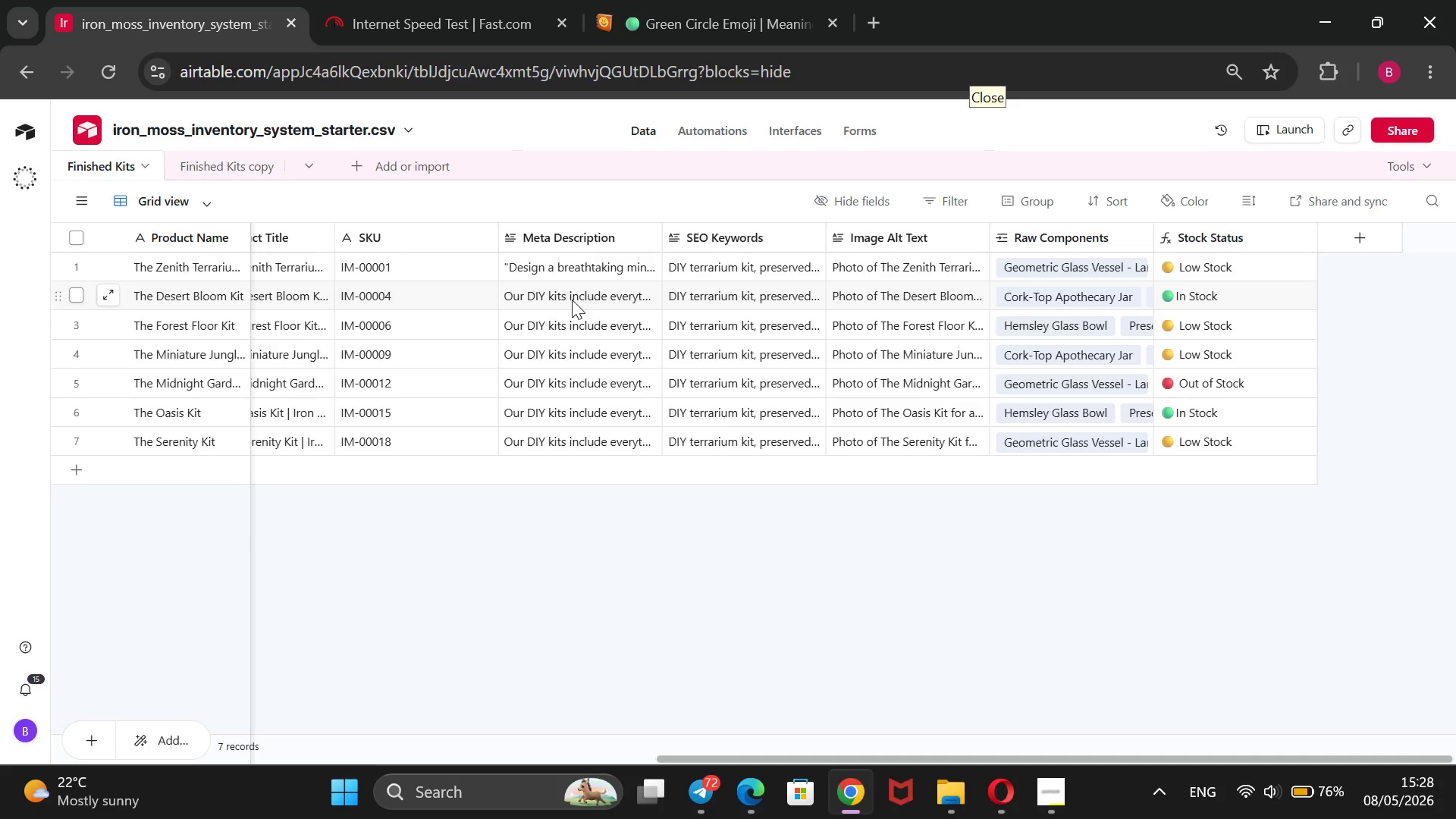 
wait(6.12)
 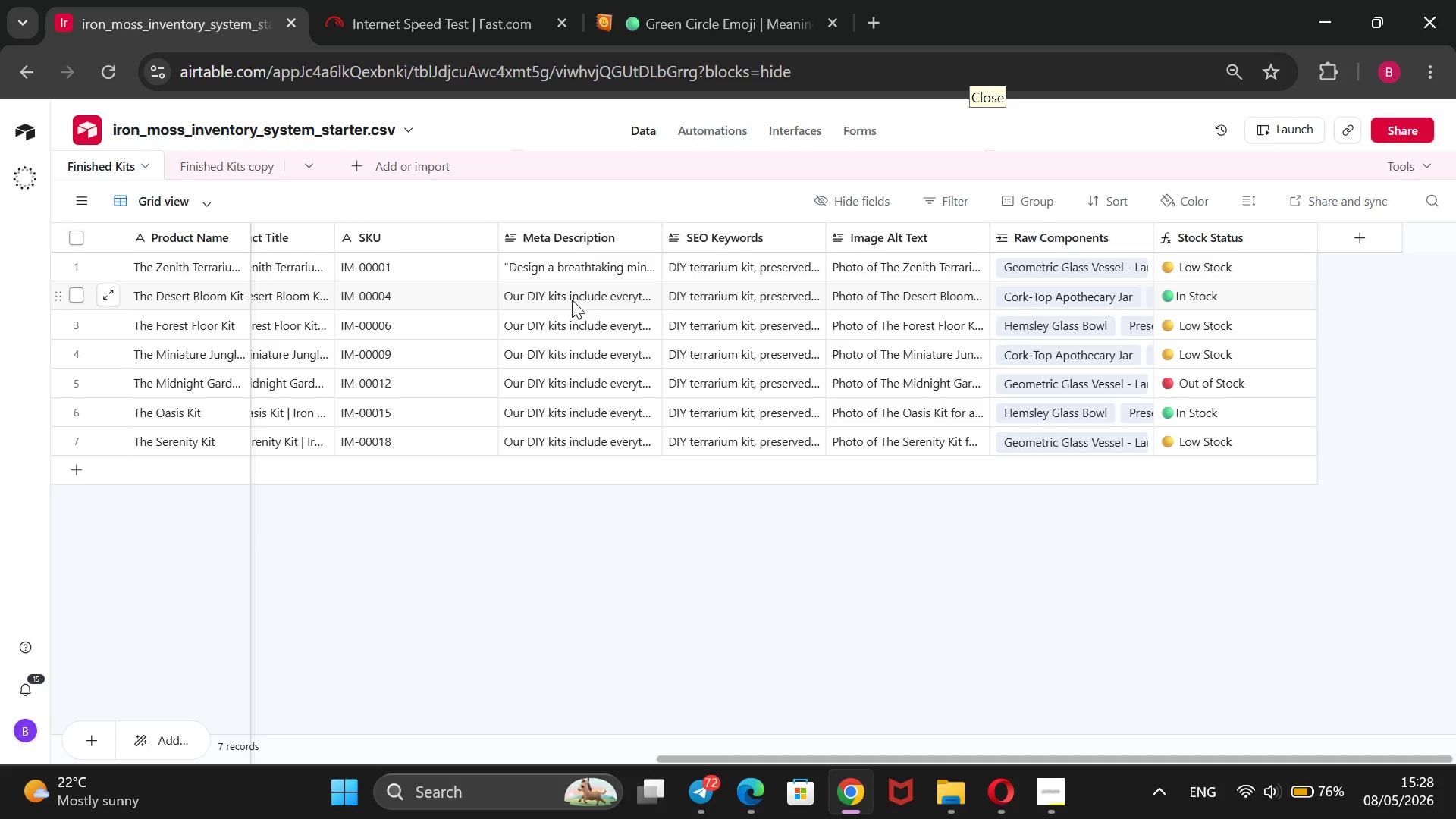 
key(Backspace)
type(Bring h)
key(Backspace)
type(the warmth of the s)
key(Backspace)
type(desert home. Thid DIY kit includes)
 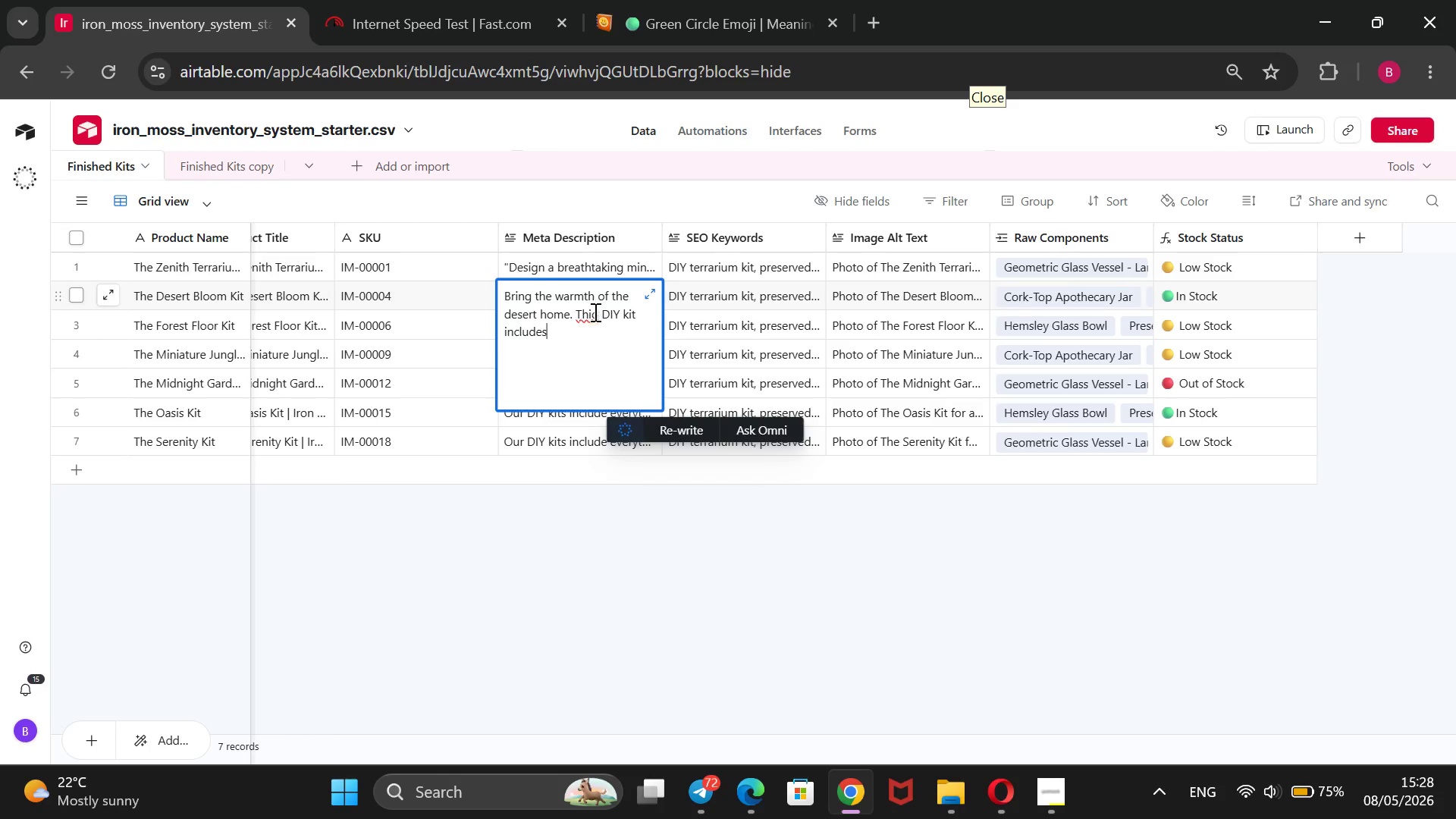 
left_click([596, 313])
 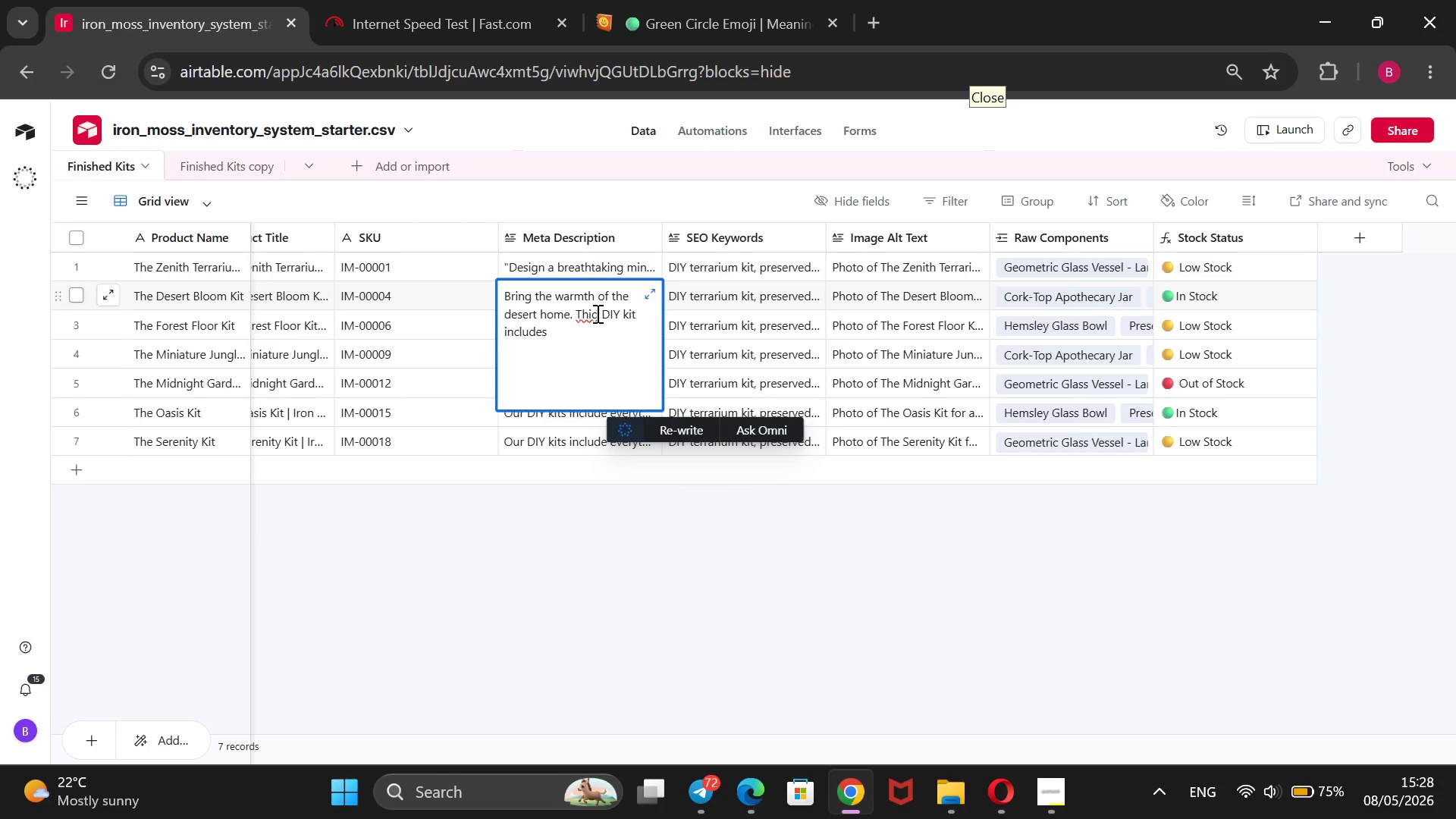 
key(Backspace)
 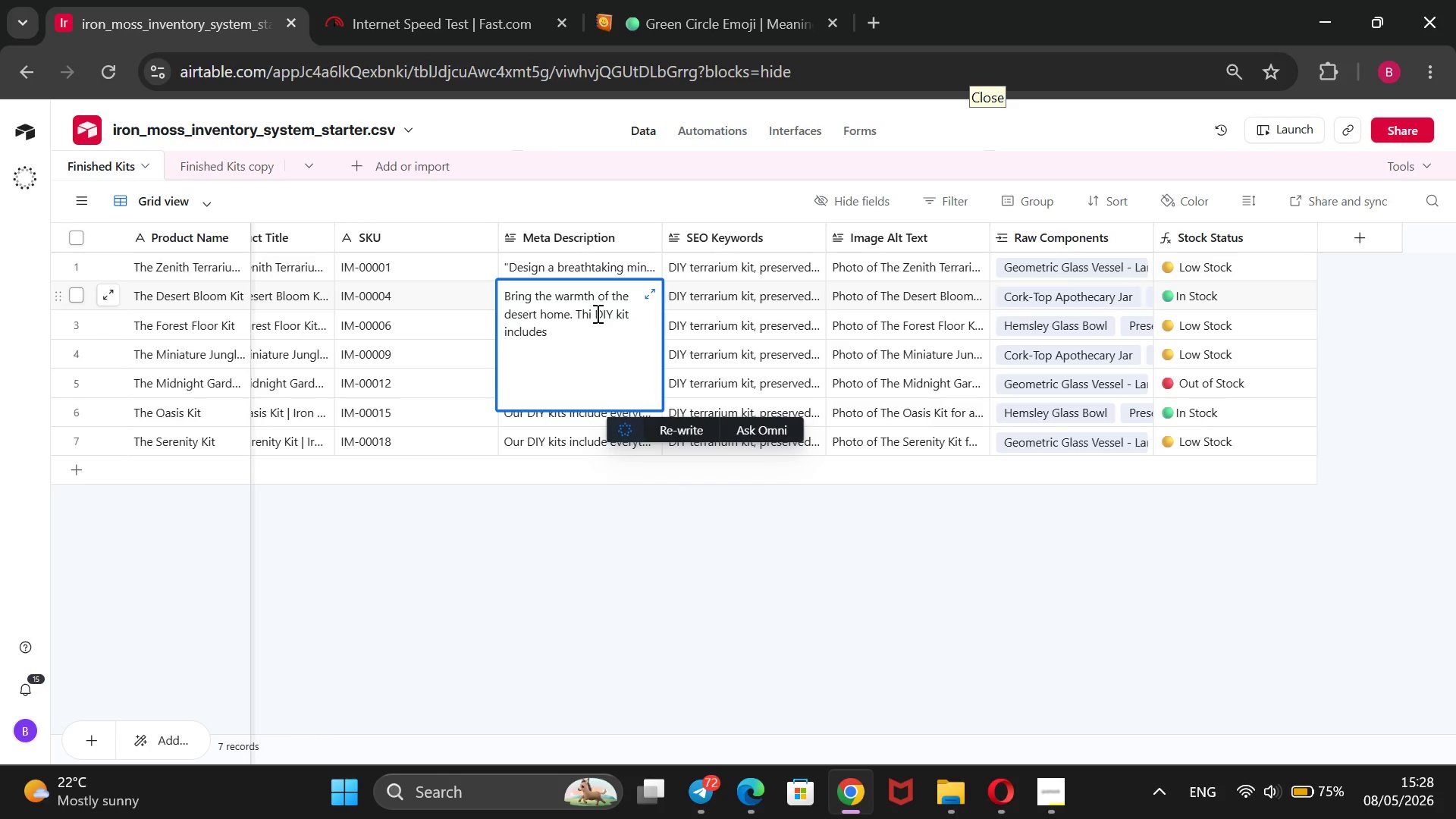 
key(S)
 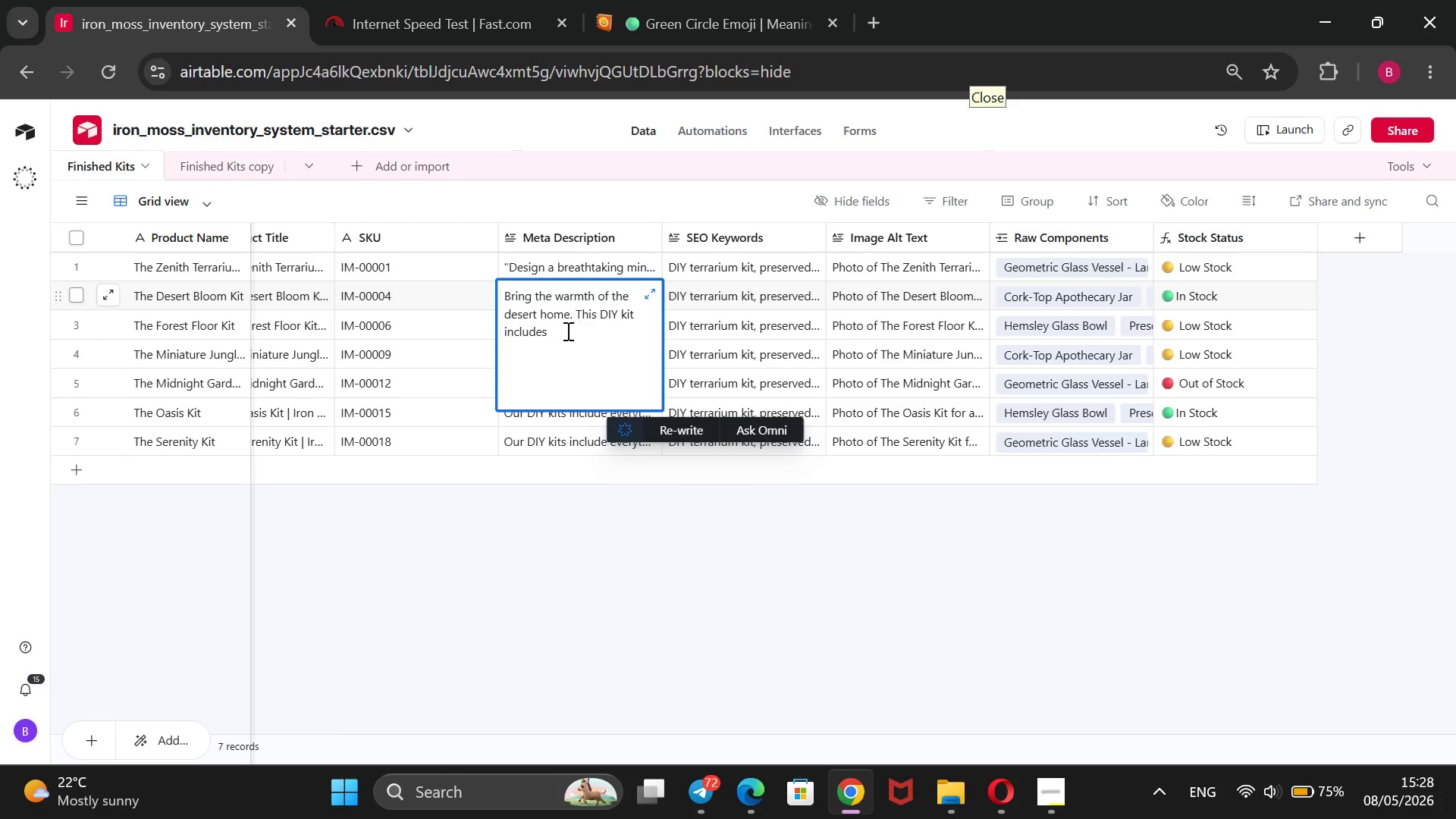 
left_click([566, 331])
 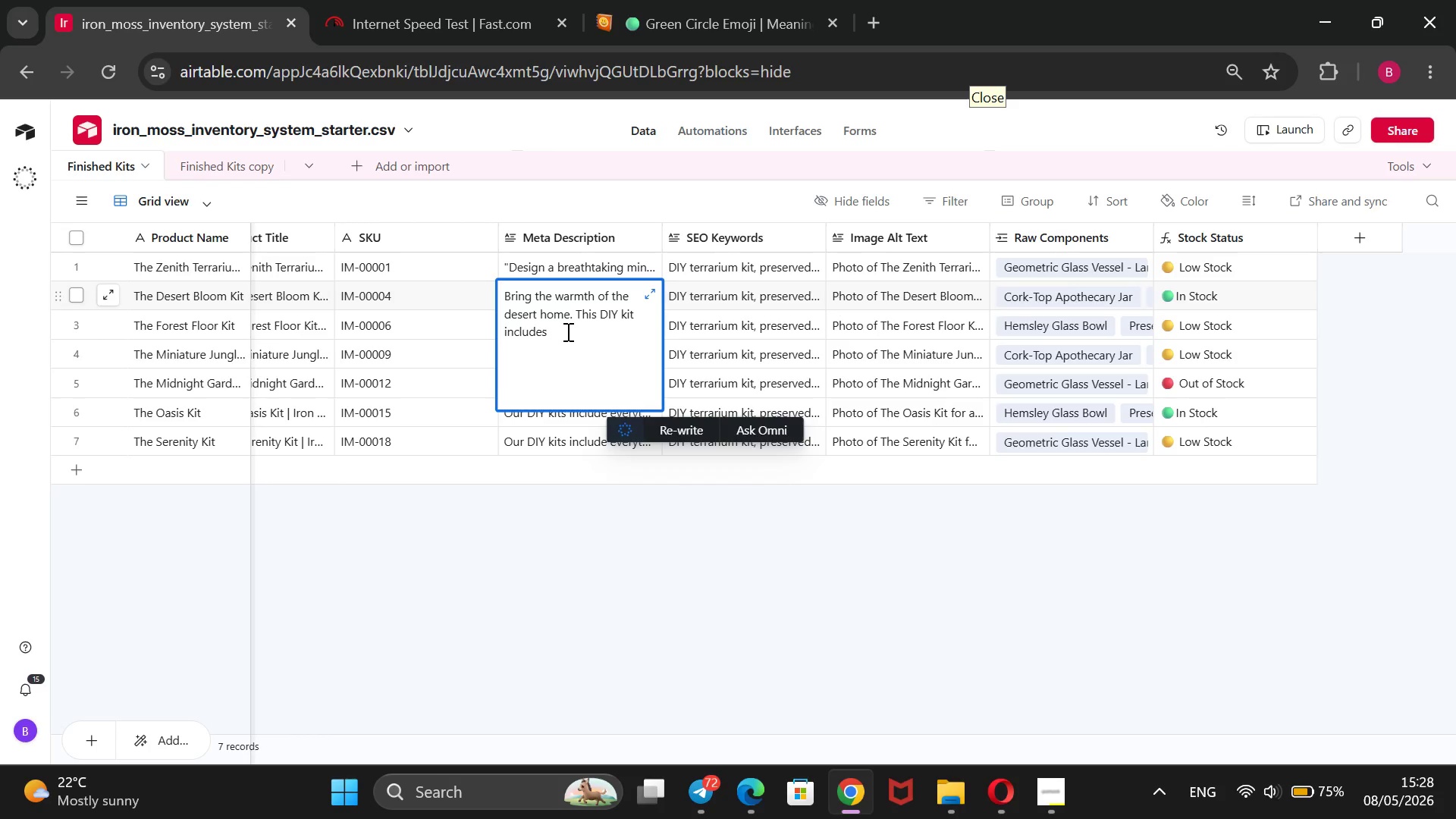 
type( chartreuse reinder moss, decorative de)
key(Backspace)
type(riftwodd)
key(Backspace)
key(Backspace)
type(od, and charcoal for a unique botanical display.)
 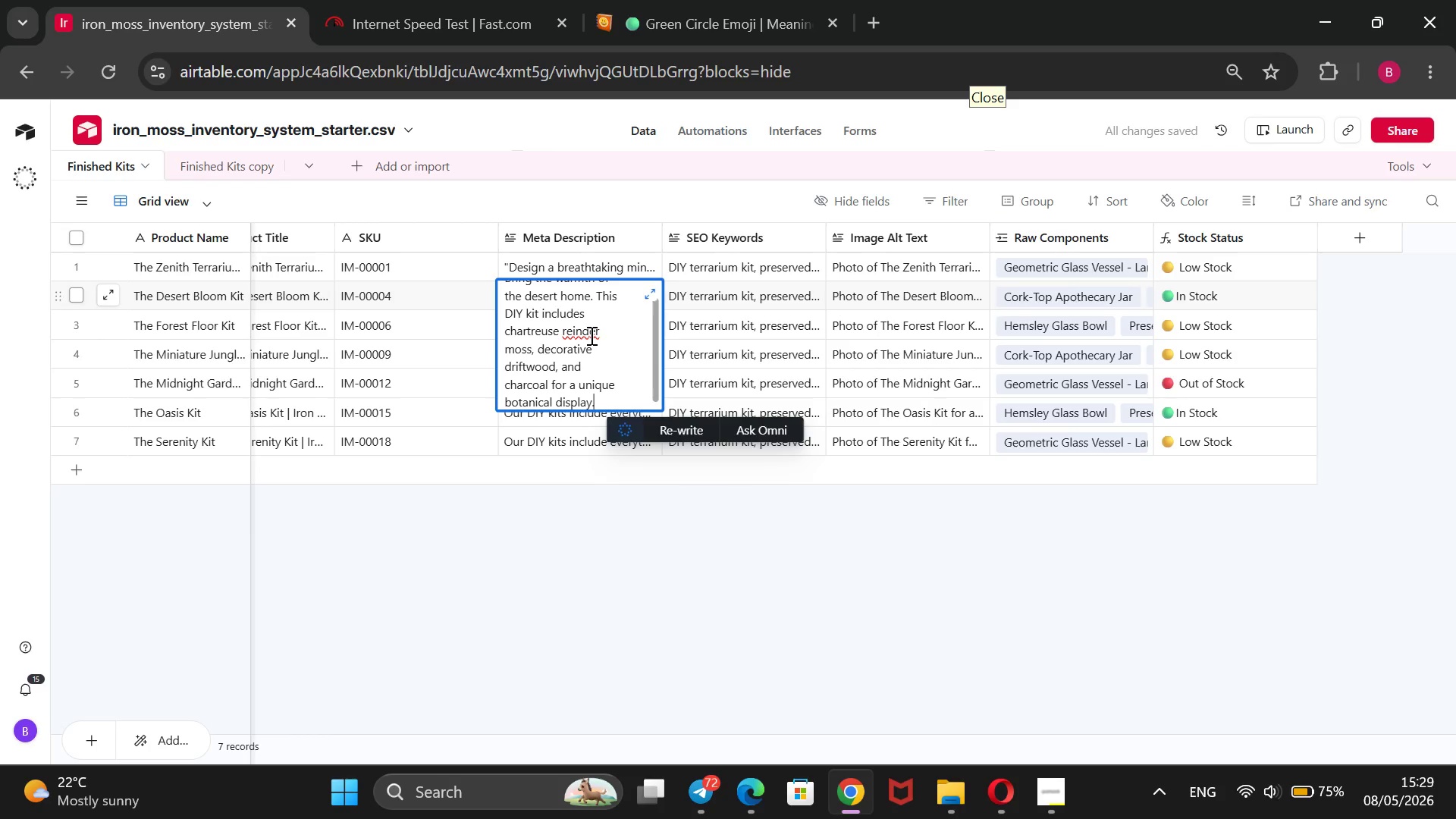 
left_click([595, 332])
 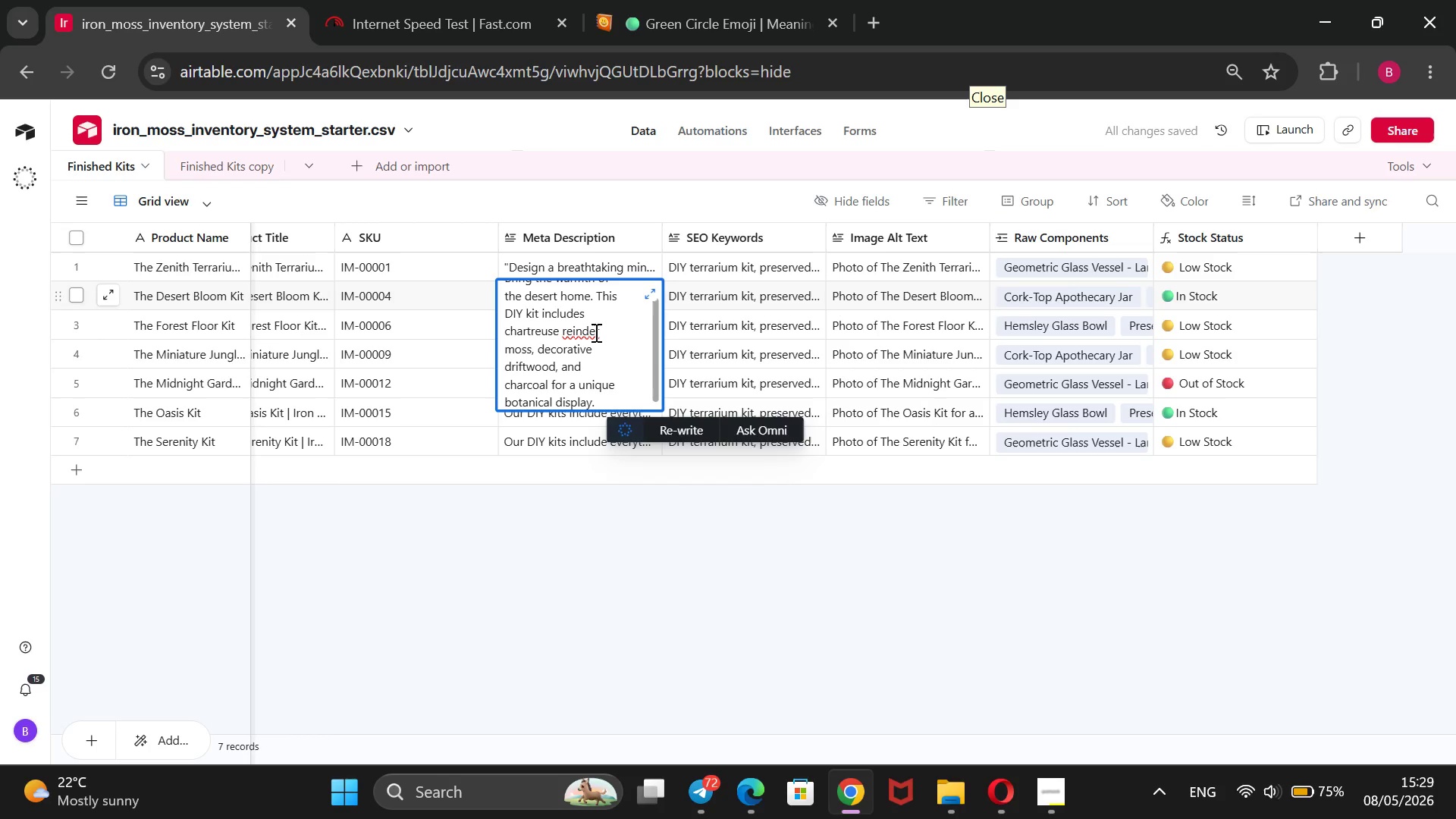 
type(e@@)
 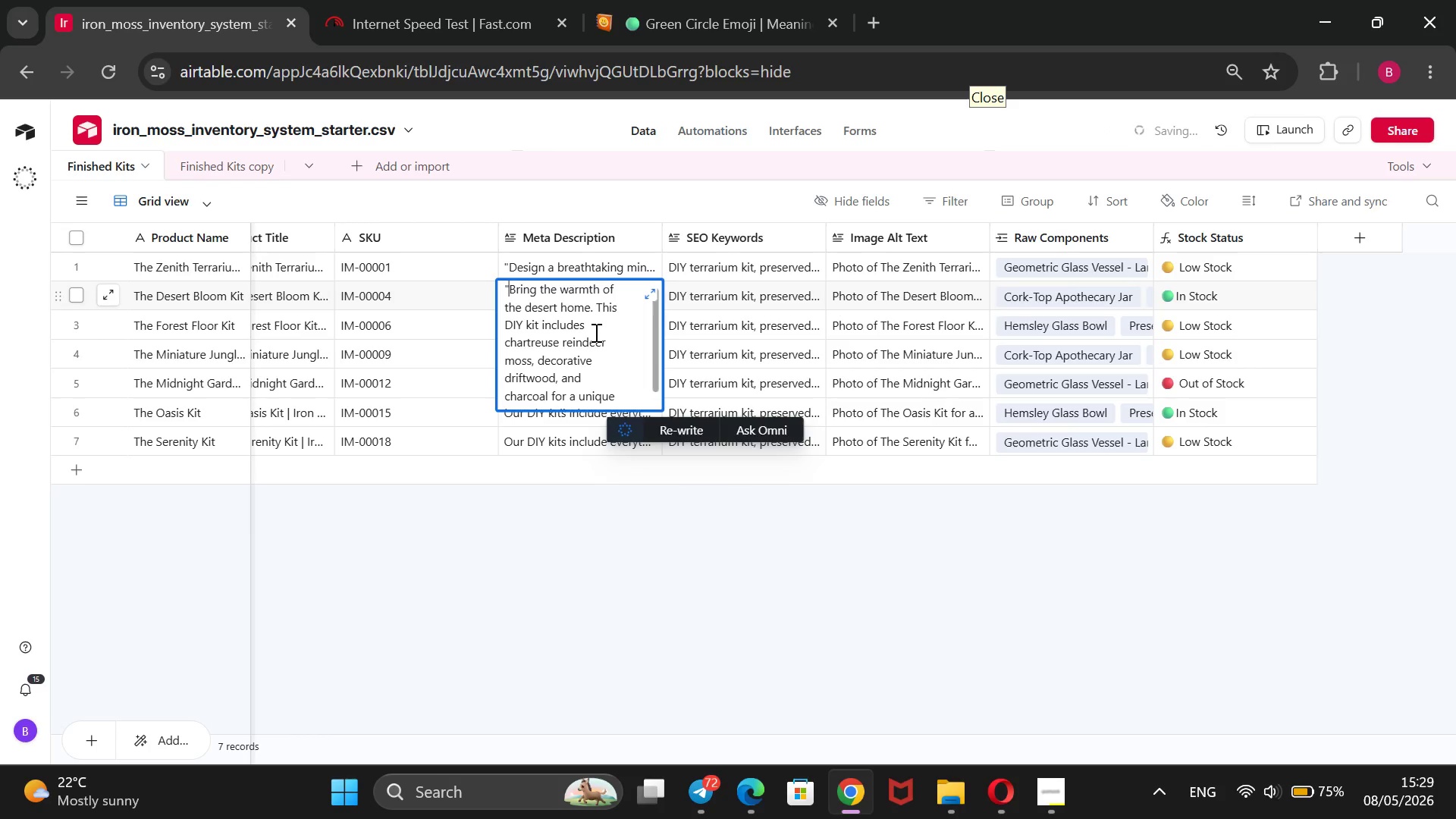 
hold_key(key=ArrowDown, duration=0.91)
 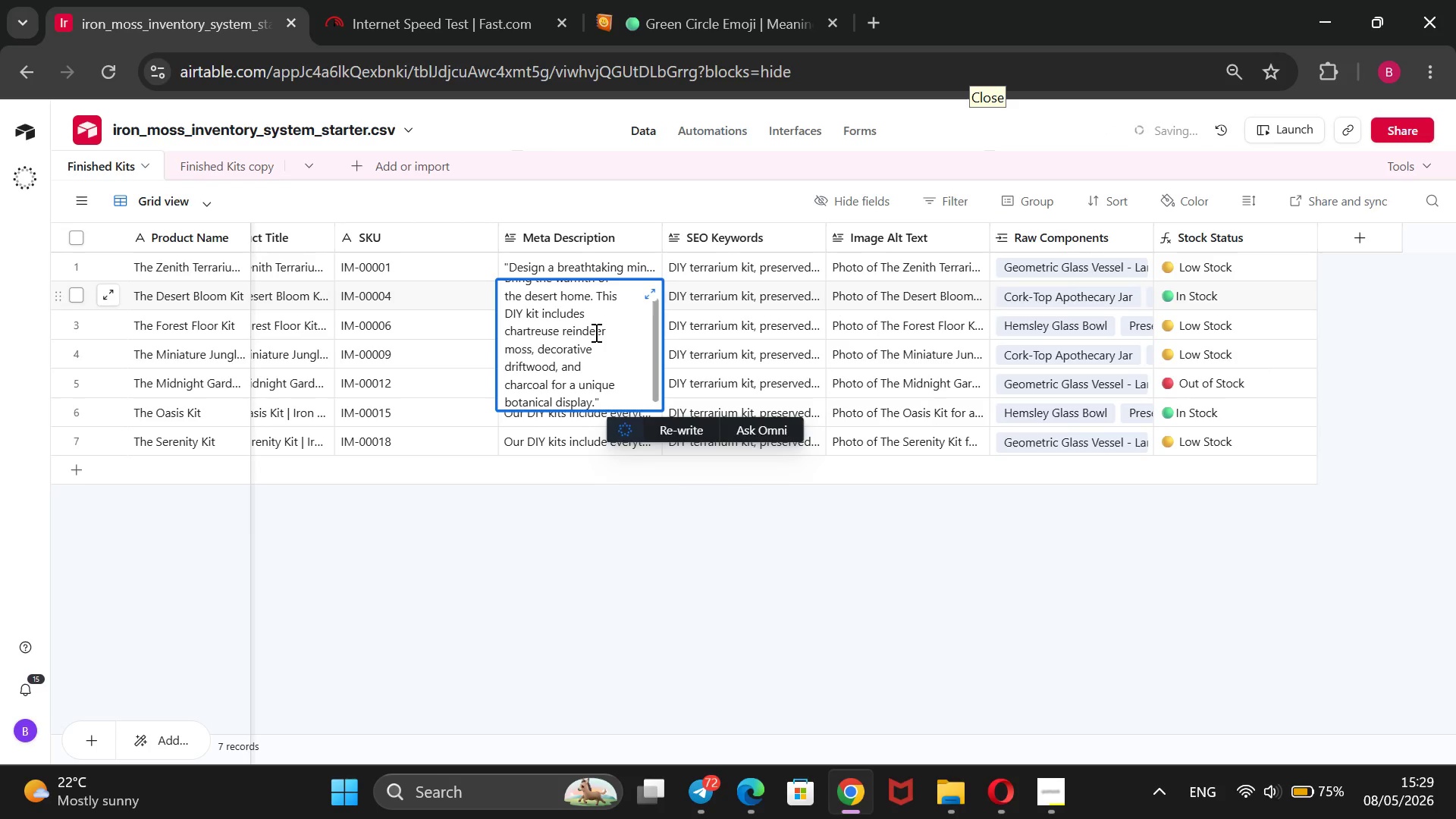 
hold_key(key=ArrowUp, duration=1.25)
 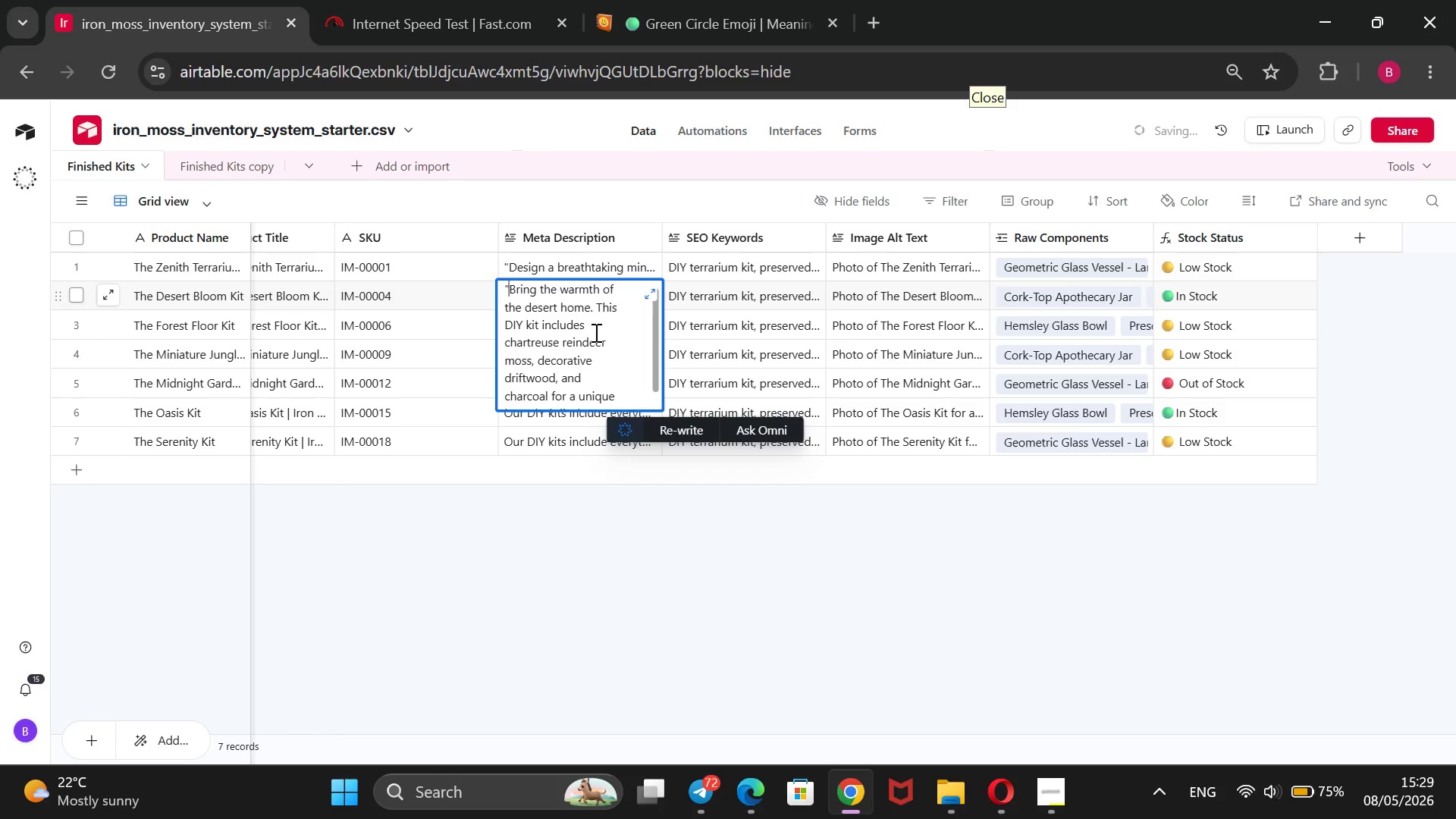 
wait(6.98)
 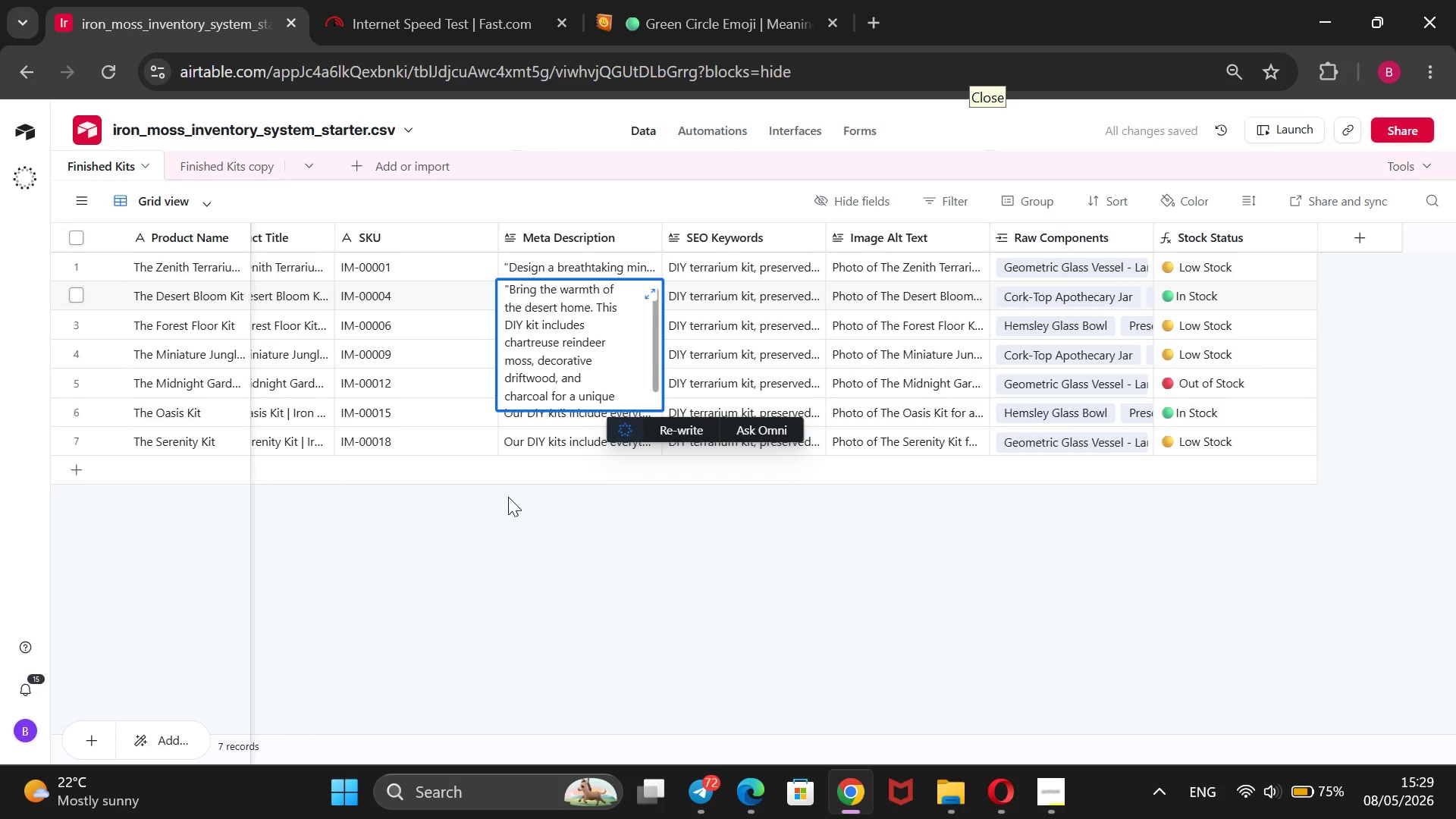 
double_click([598, 325])
 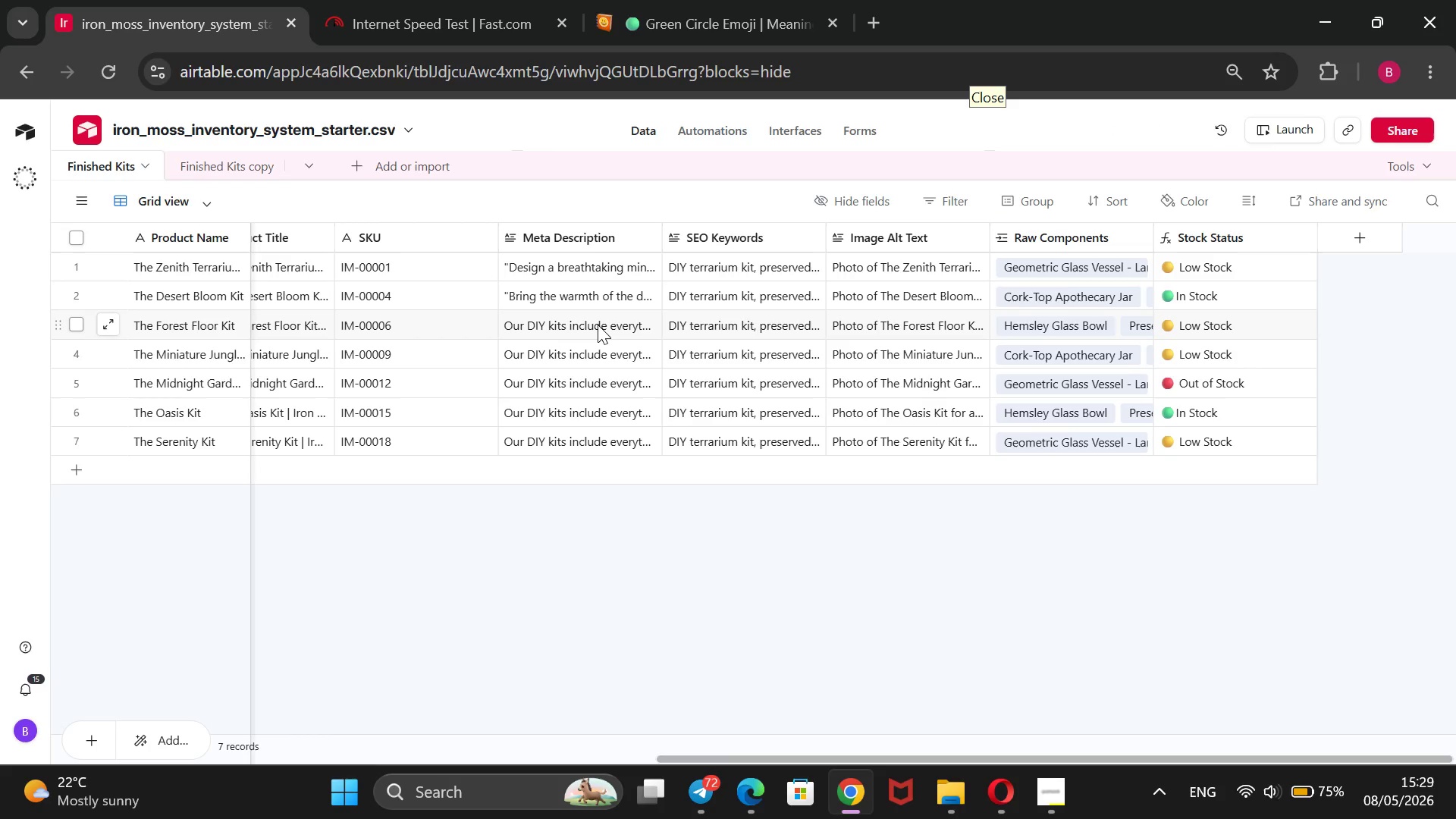 
triple_click([598, 325])
 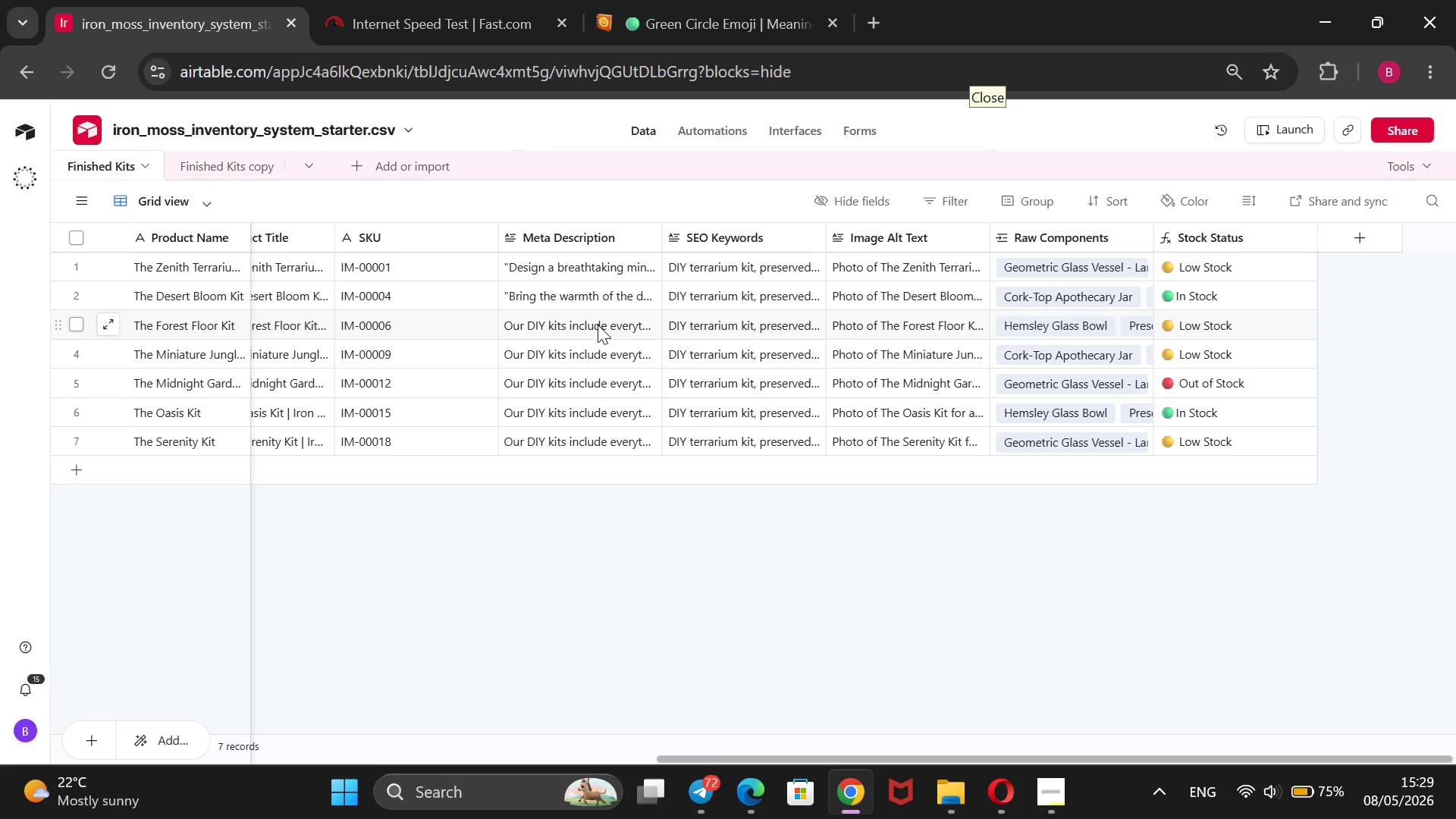 
triple_click([598, 325])
 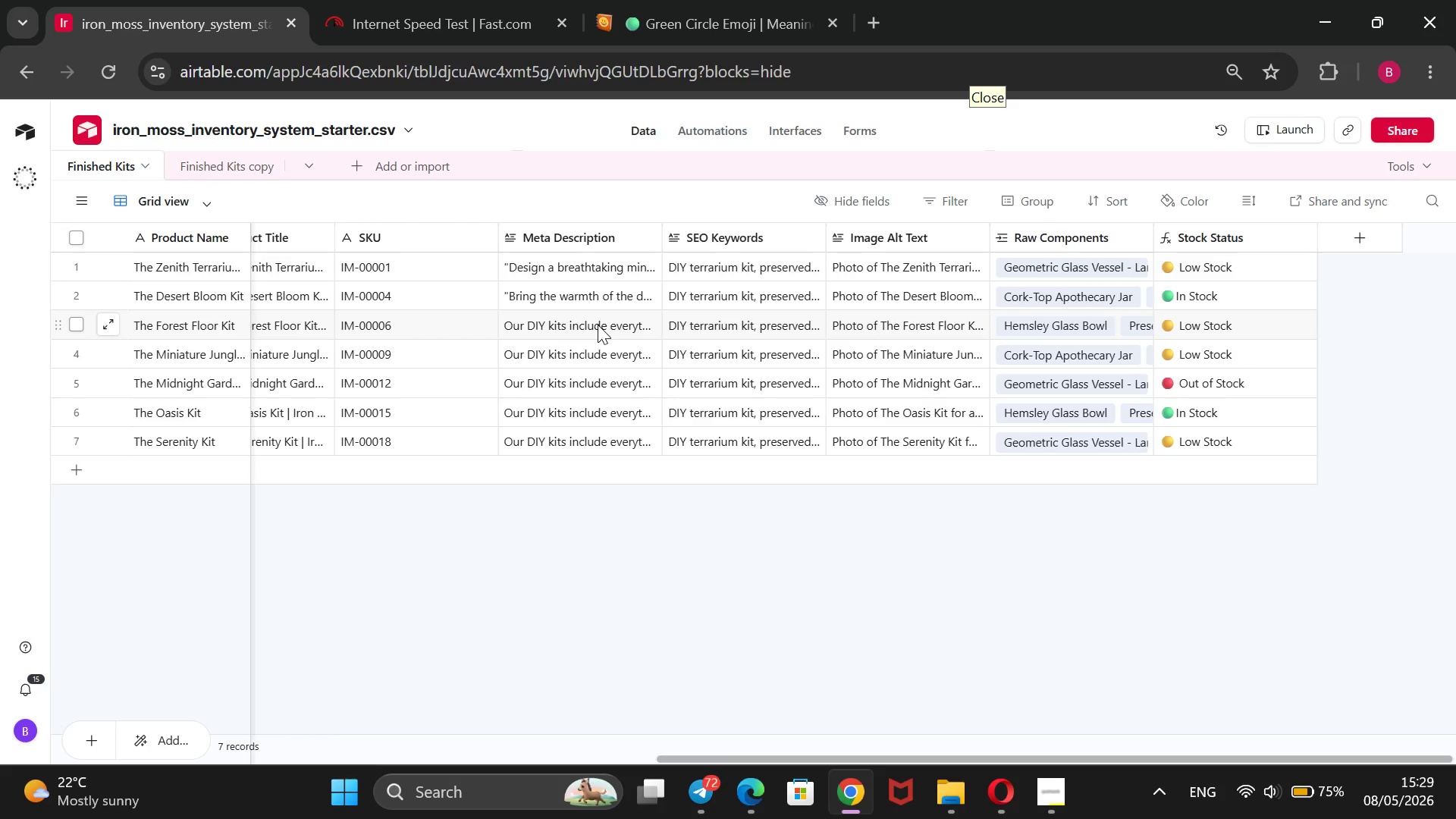 
triple_click([598, 325])
 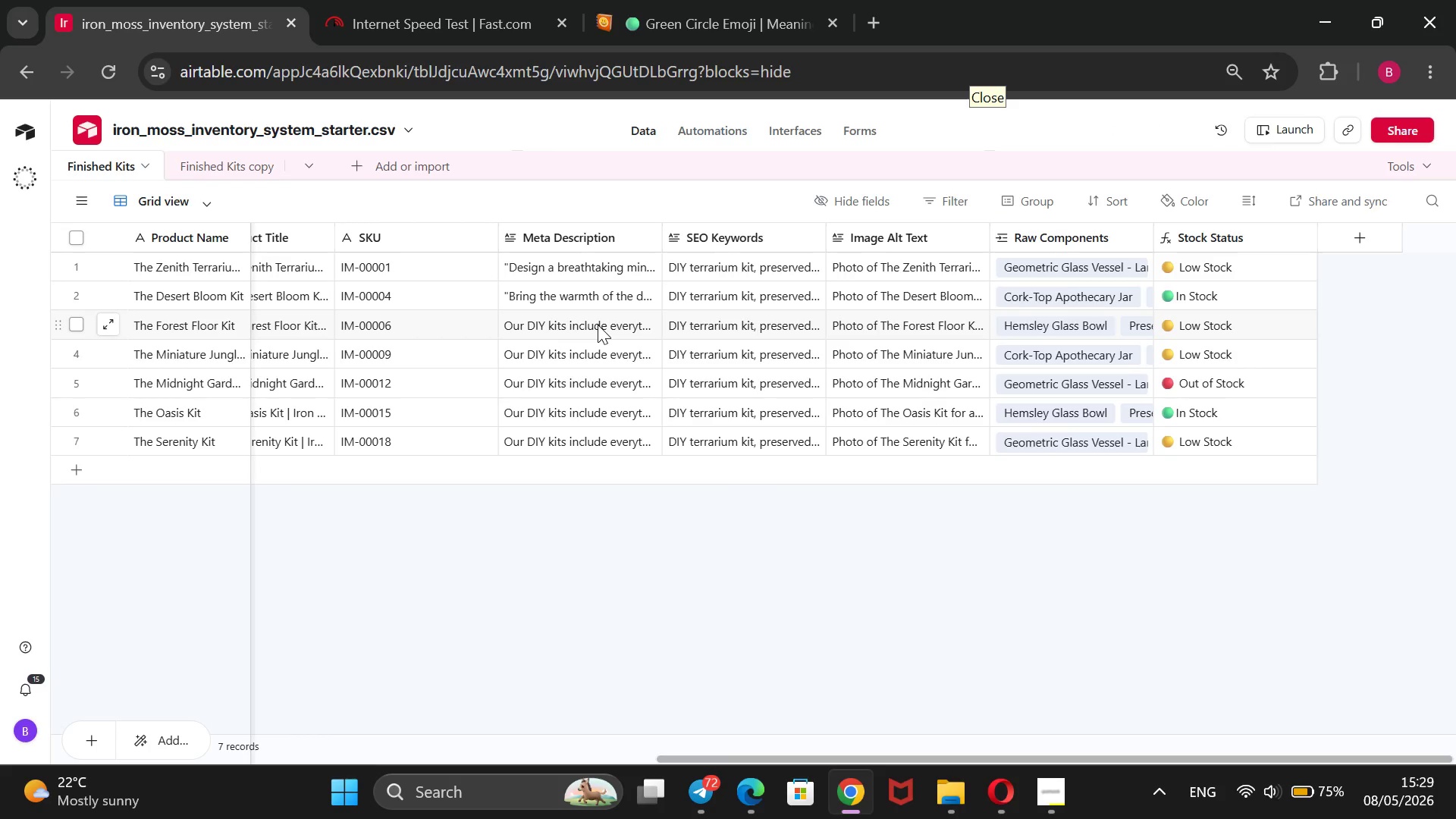 
triple_click([598, 325])
 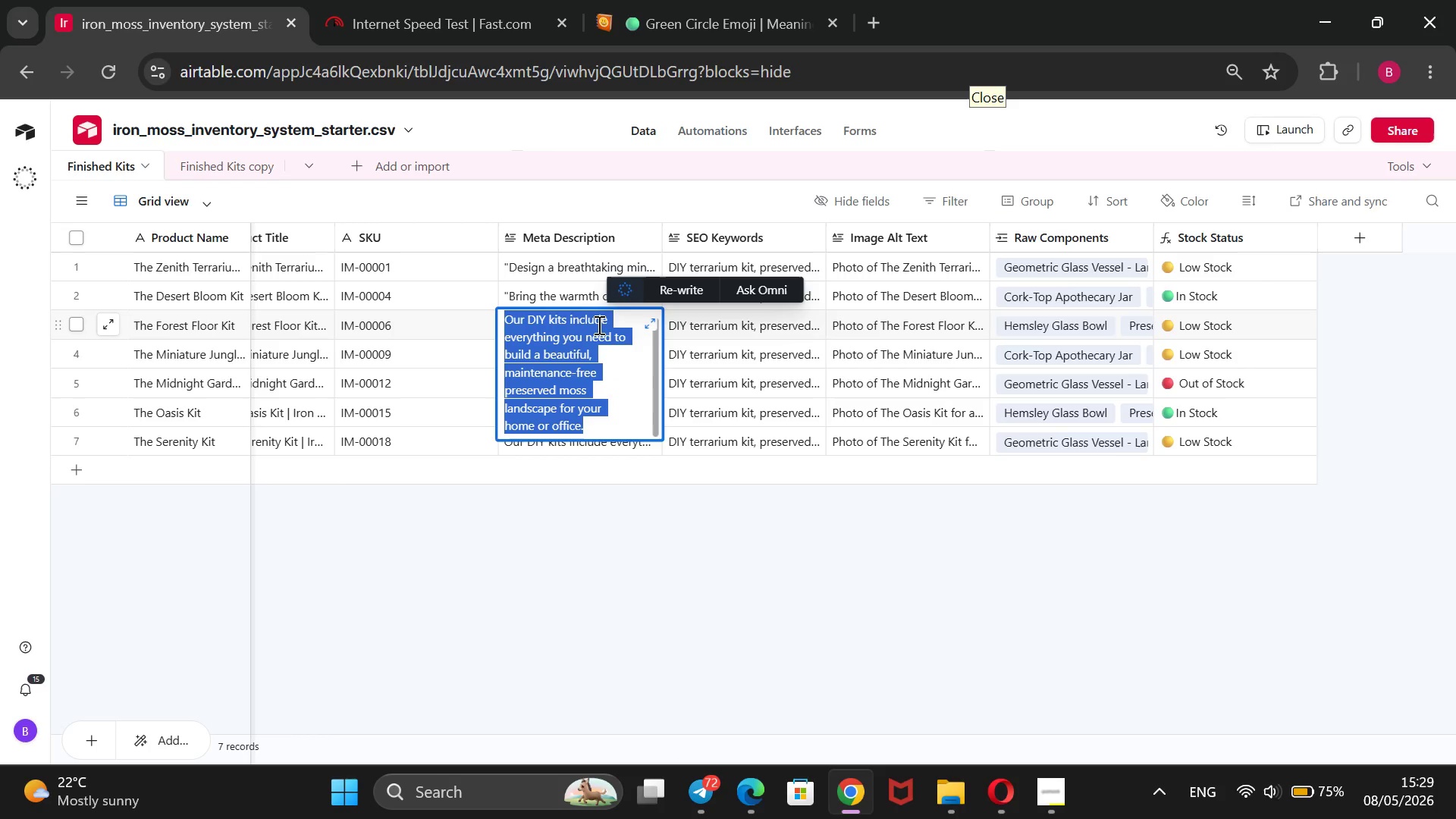 
wait(6.08)
 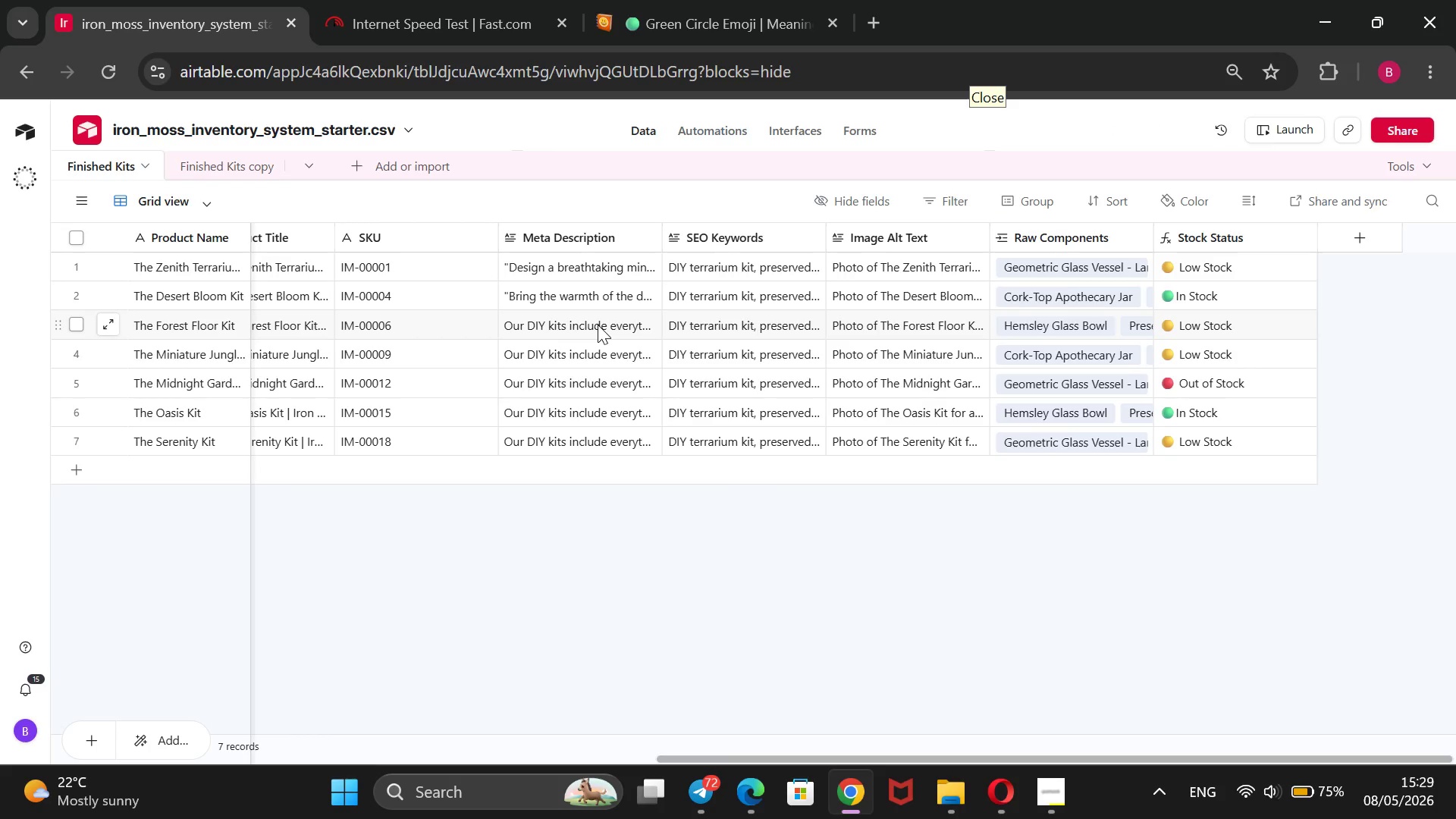 
key(Backspace)
type(Recreate the magic of a fors)
key(Backspace)
type(est flooor)
key(Backspace)
key(Backspace)
type(r. Includes lush sheet moss, red lava rocks an)
key(Backspace)
key(Backspace)
key(Backspace)
type(, and a Hemsley glass bowl for an authentic woodlanc)
key(Backspace)
type(s)
key(Backspace)
type(d aestheric at hone)
 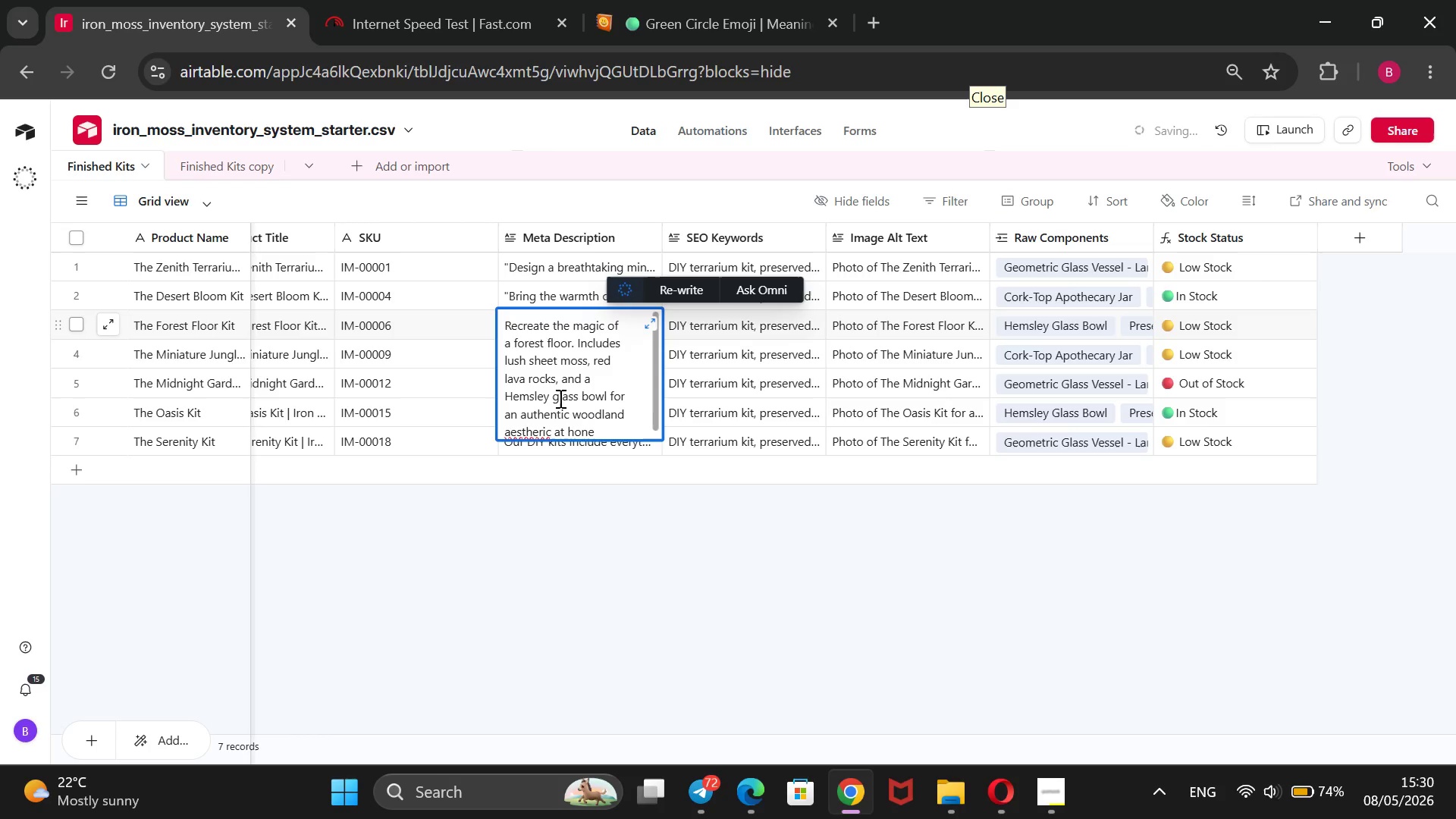 
left_click([554, 435])
 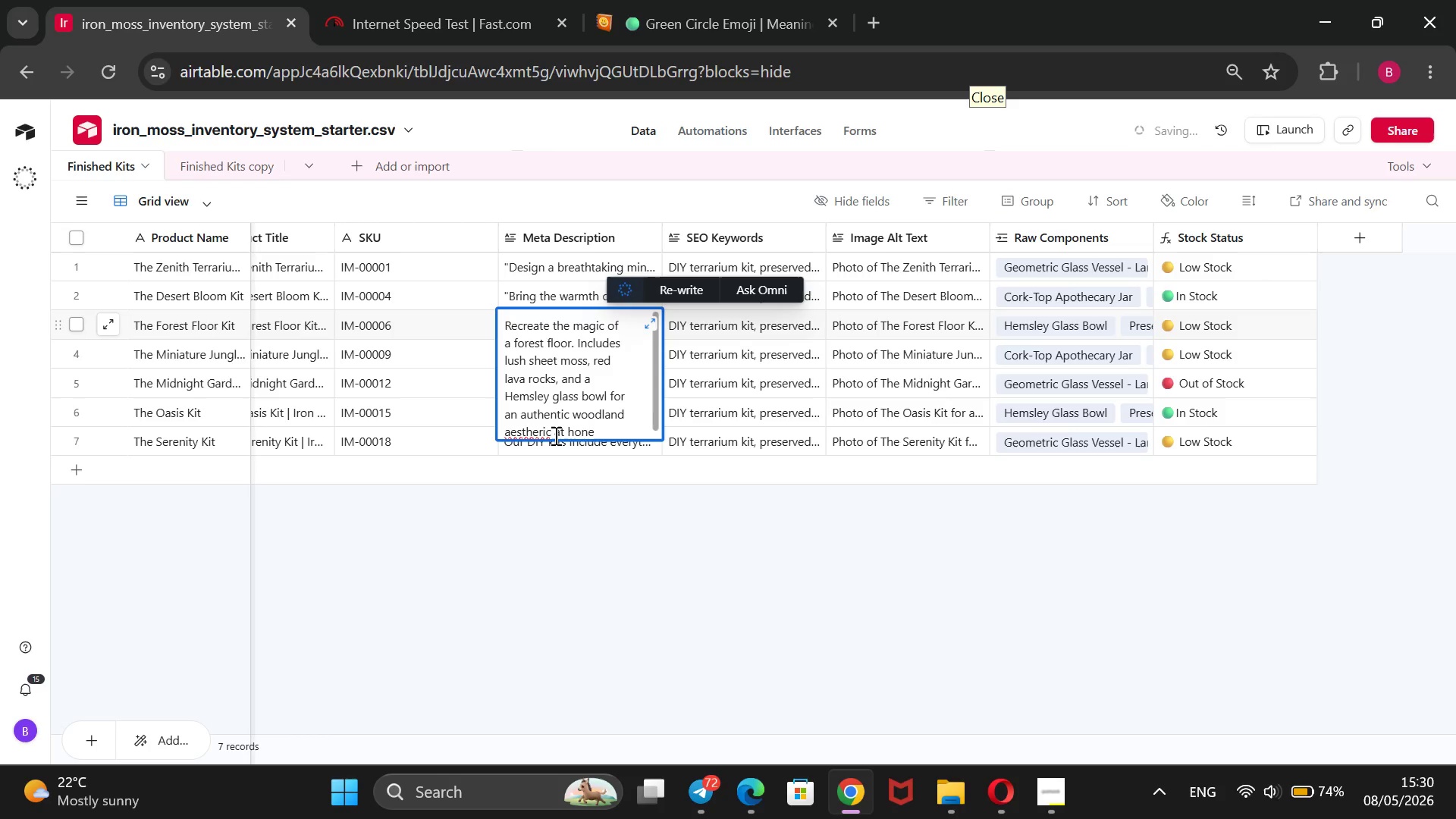 
key(Backspace)
key(Backspace)
key(Backspace)
key(Backspace)
type(tic )
 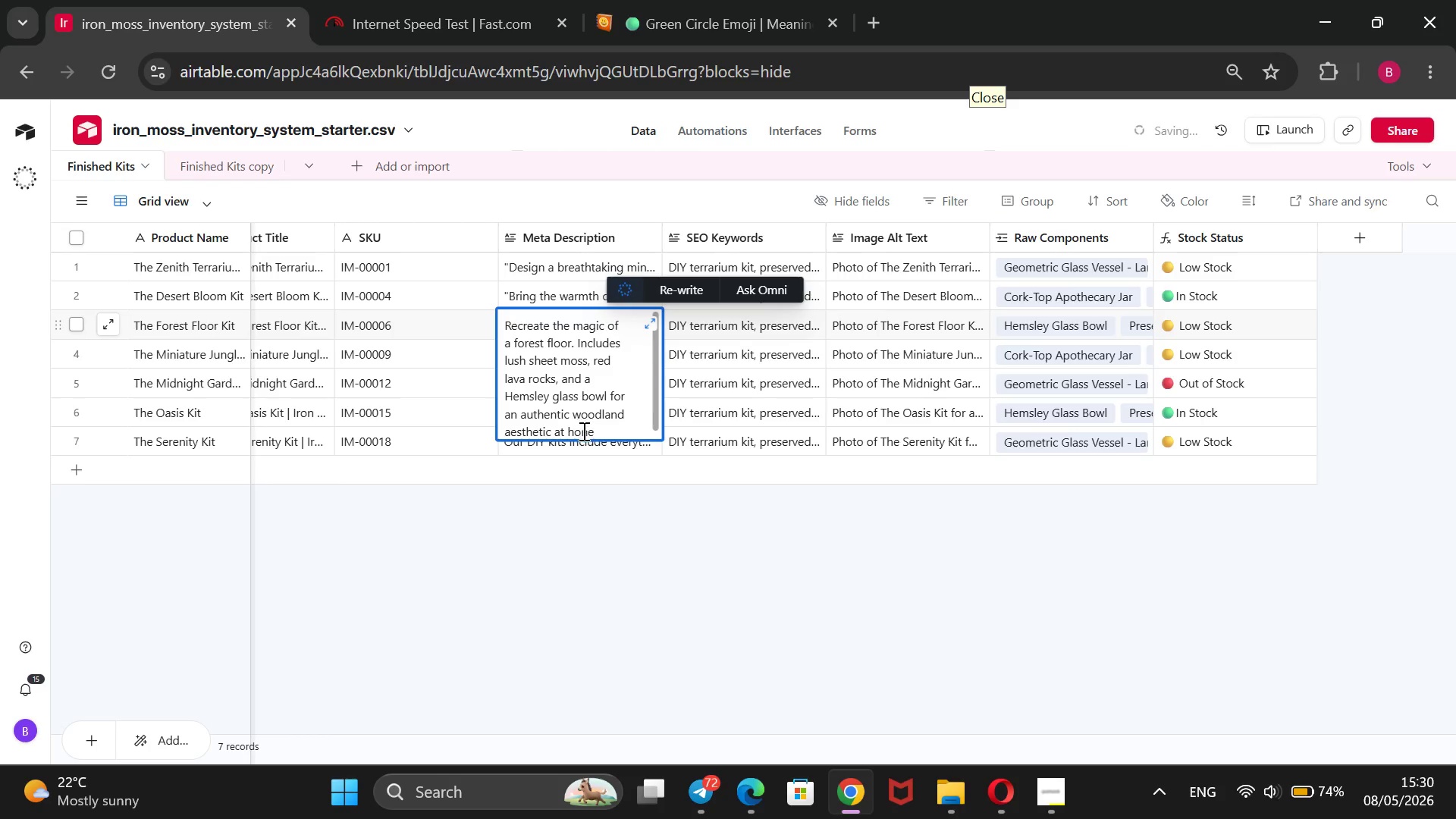 
left_click([585, 433])
 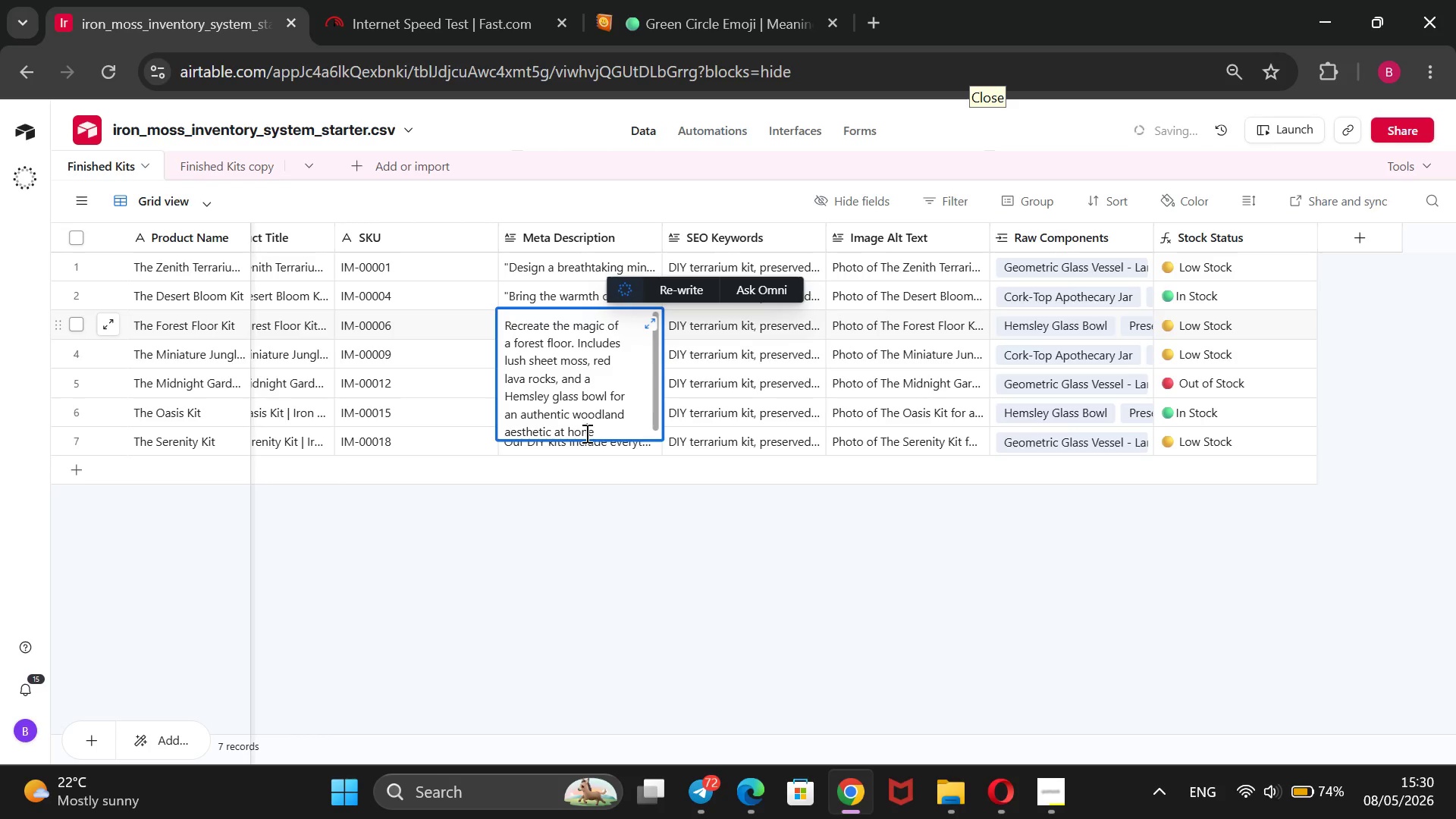 
key(Backspace)
 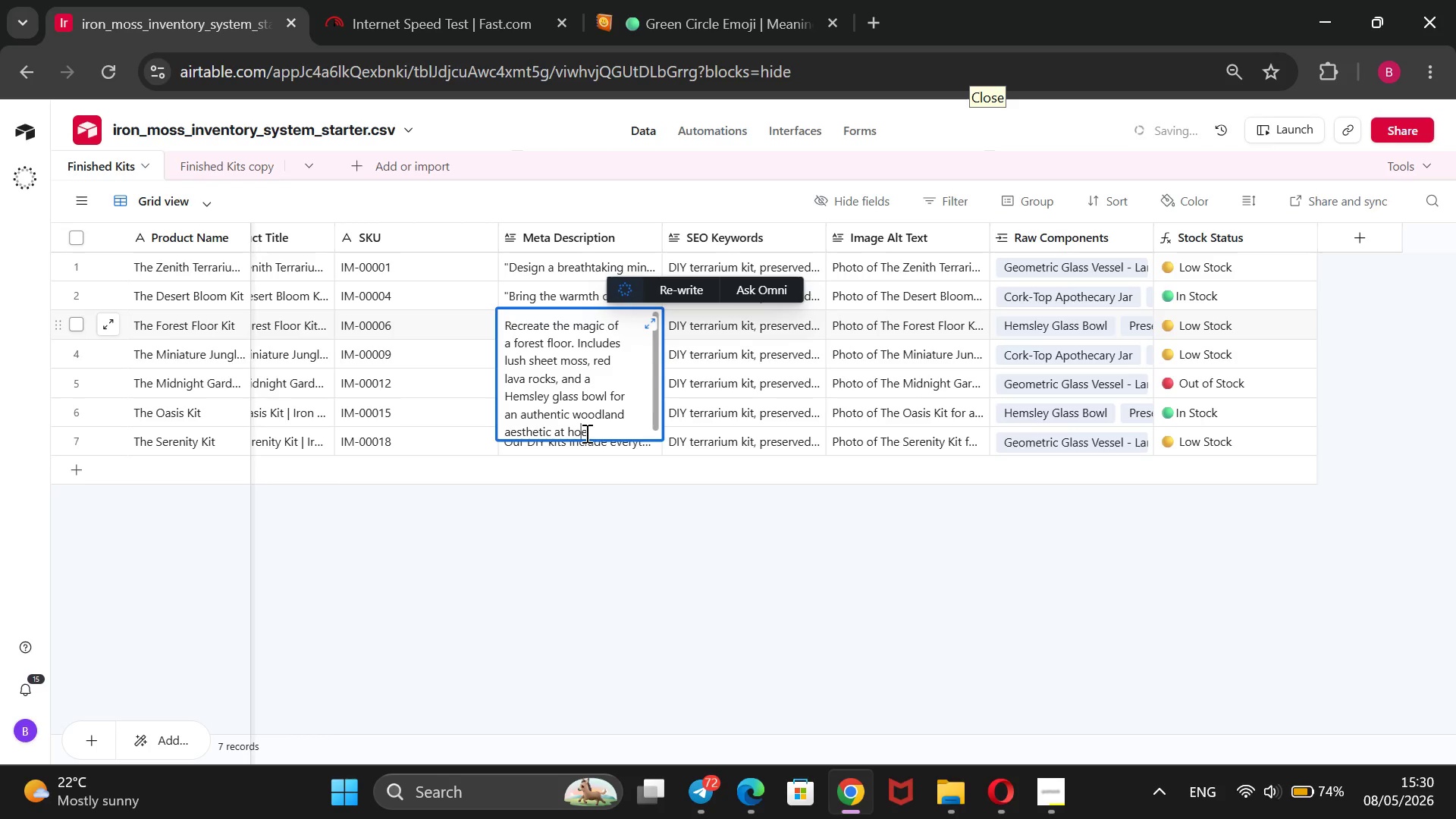 
key(M)
 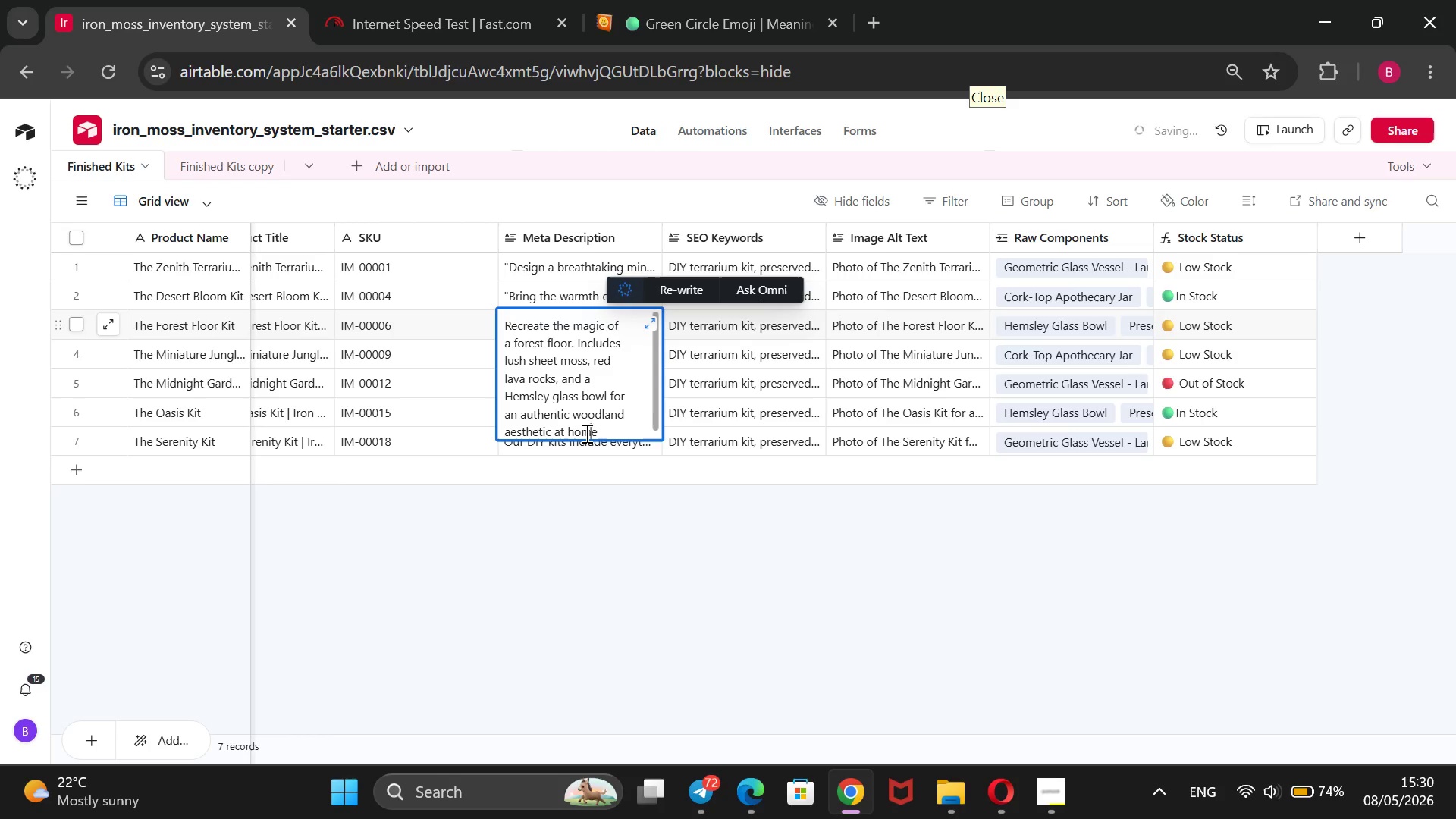 
key(ArrowRight)
 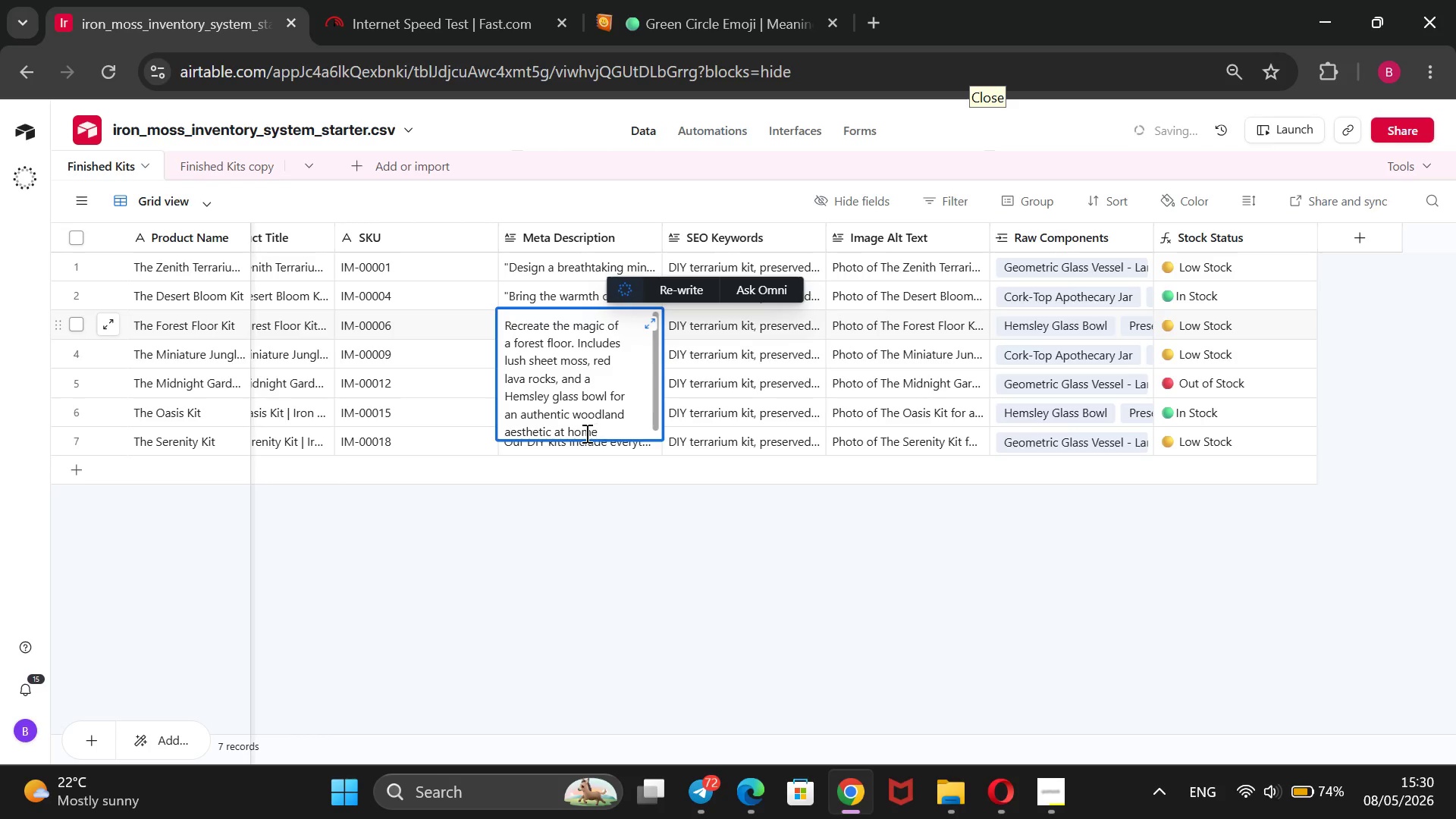 
type(.@@)
 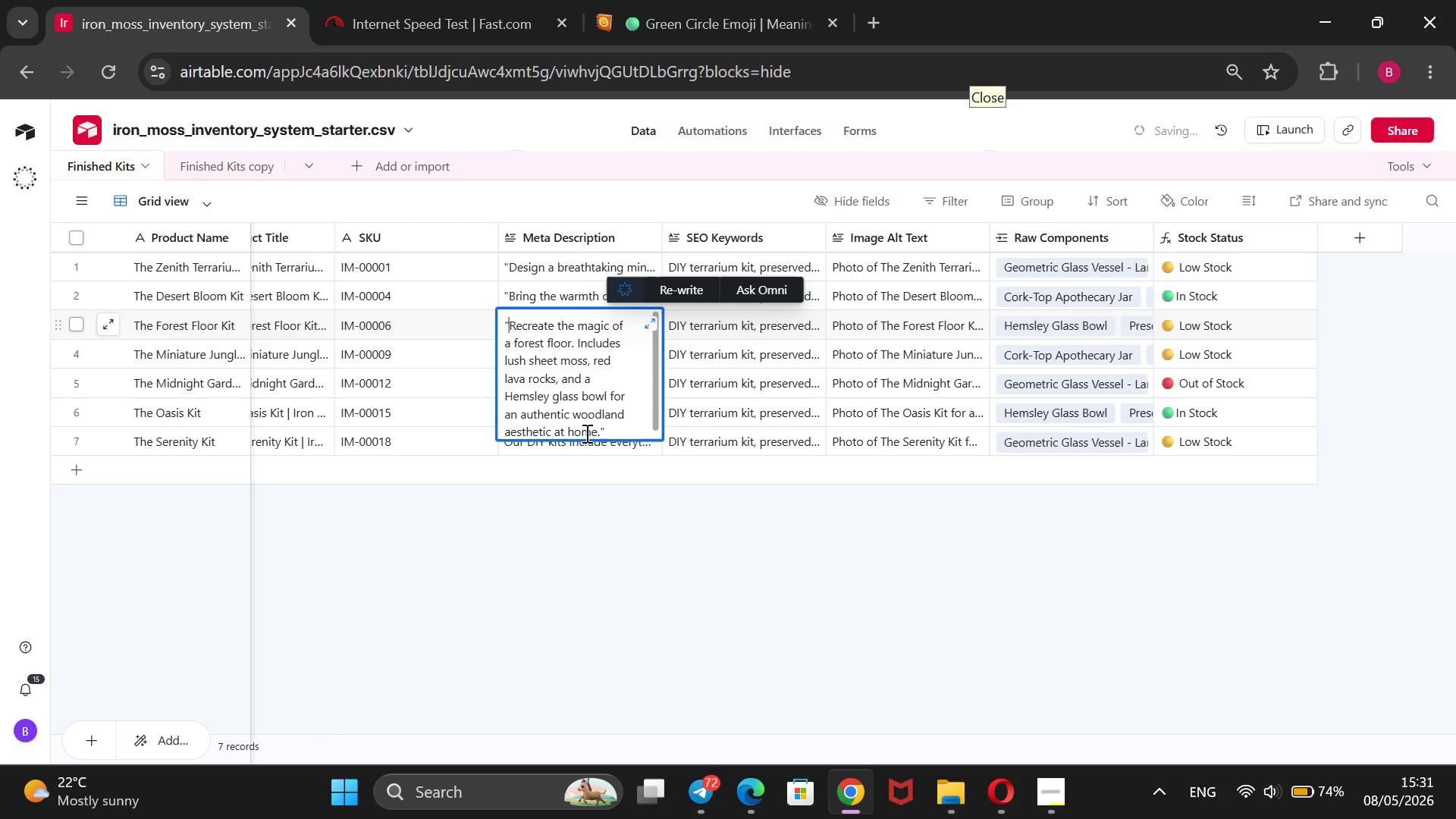 
 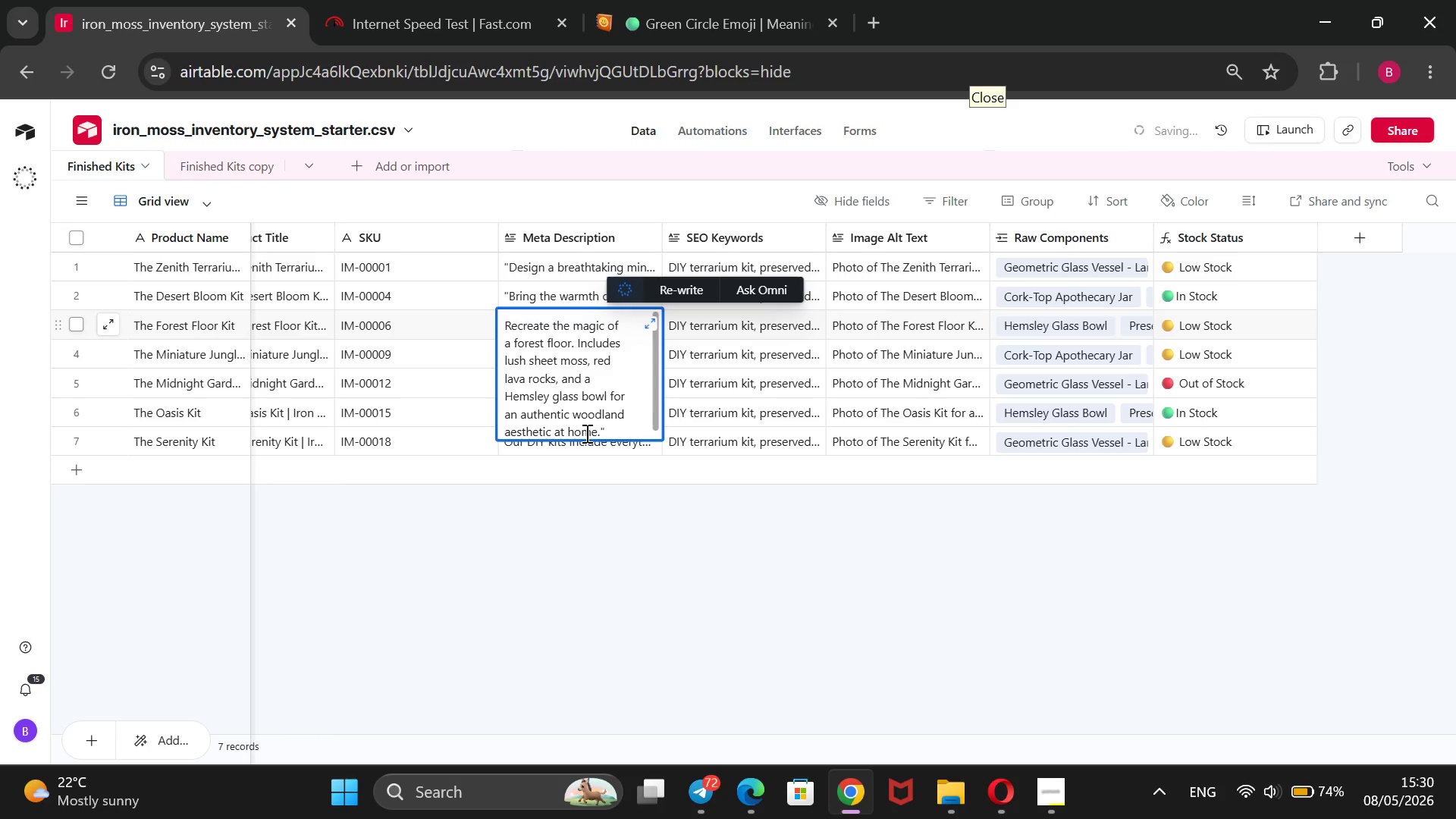 
hold_key(key=ArrowUp, duration=1.27)
 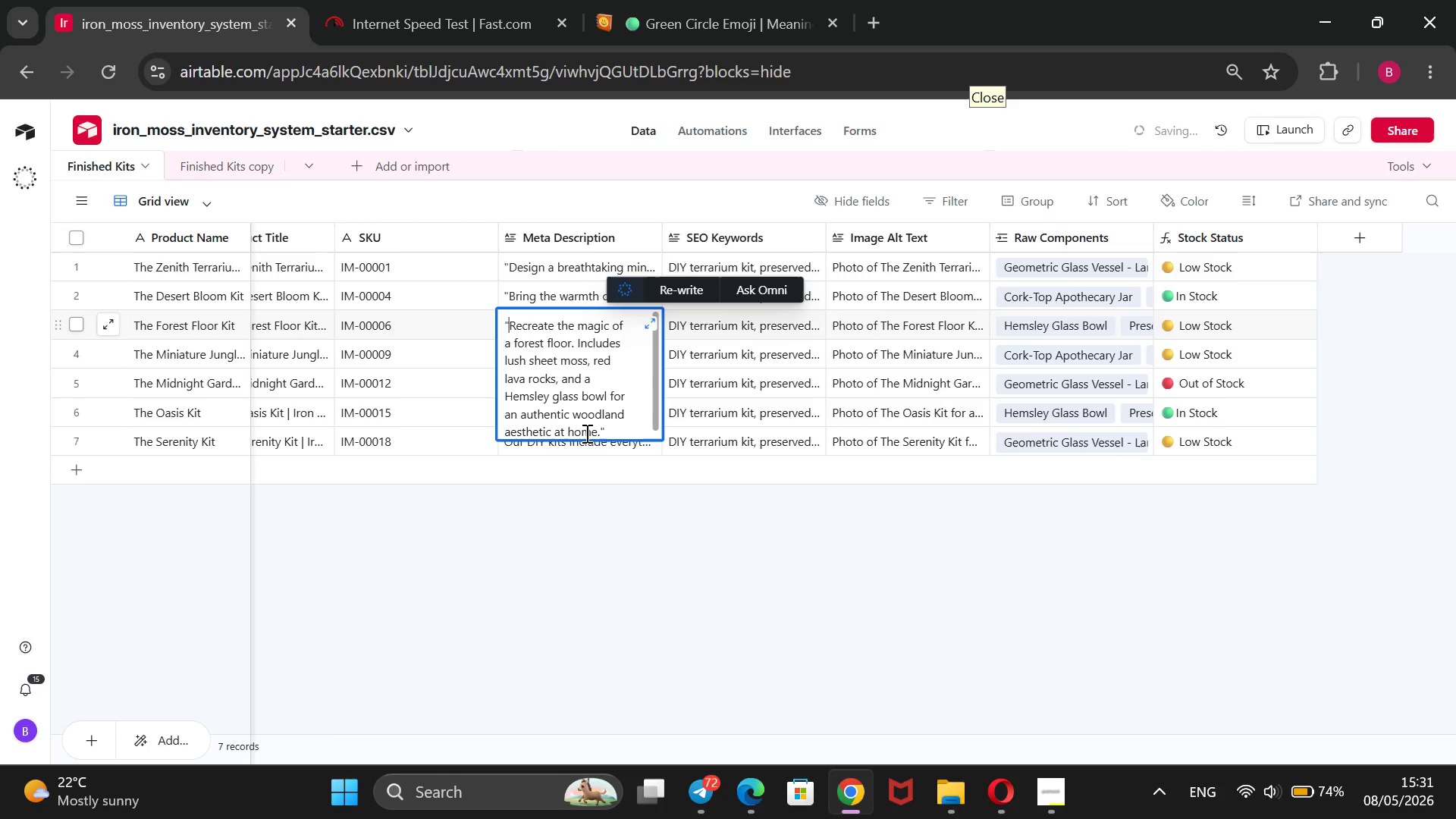 
left_click([581, 592])
 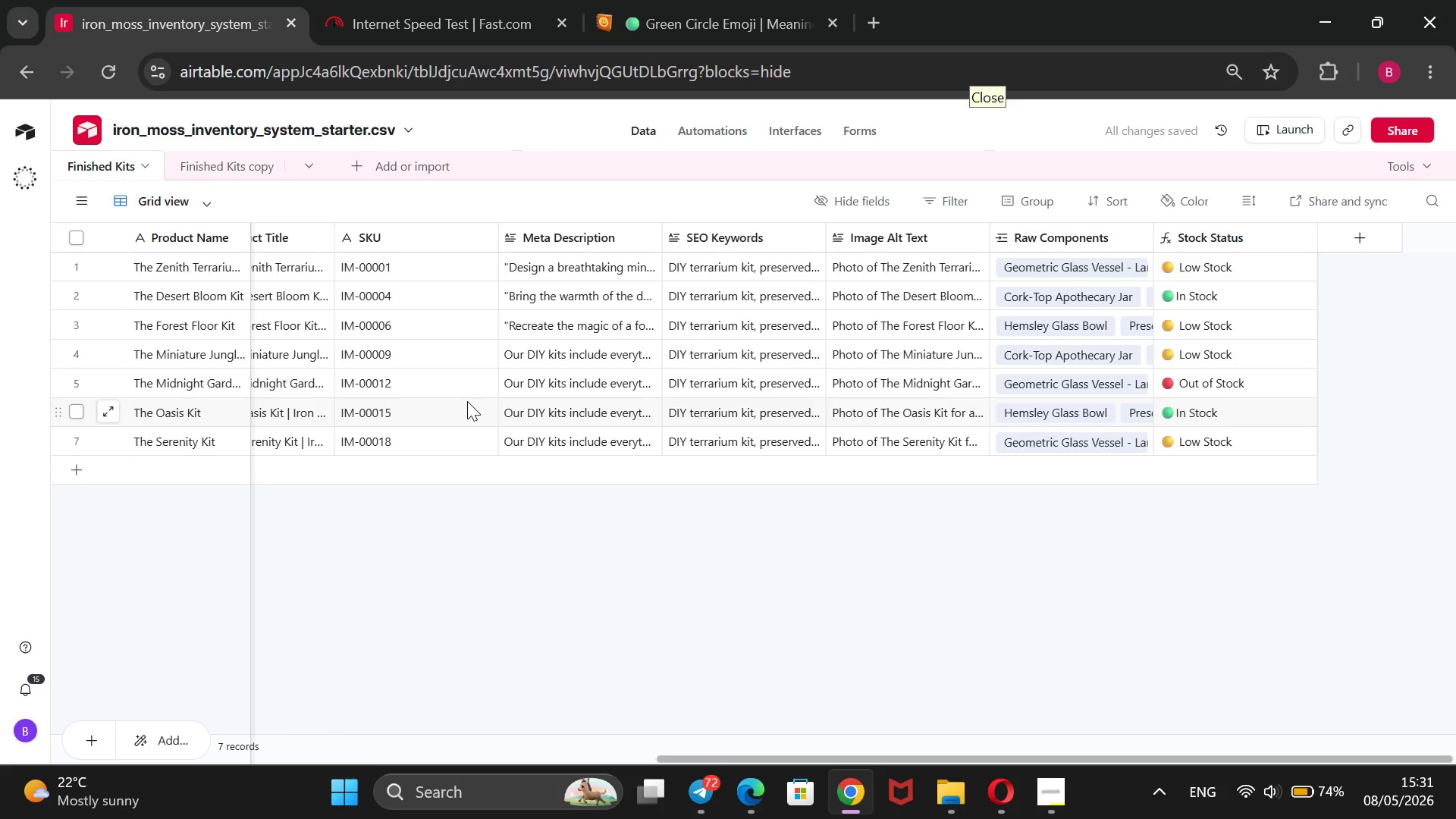 
wait(7.86)
 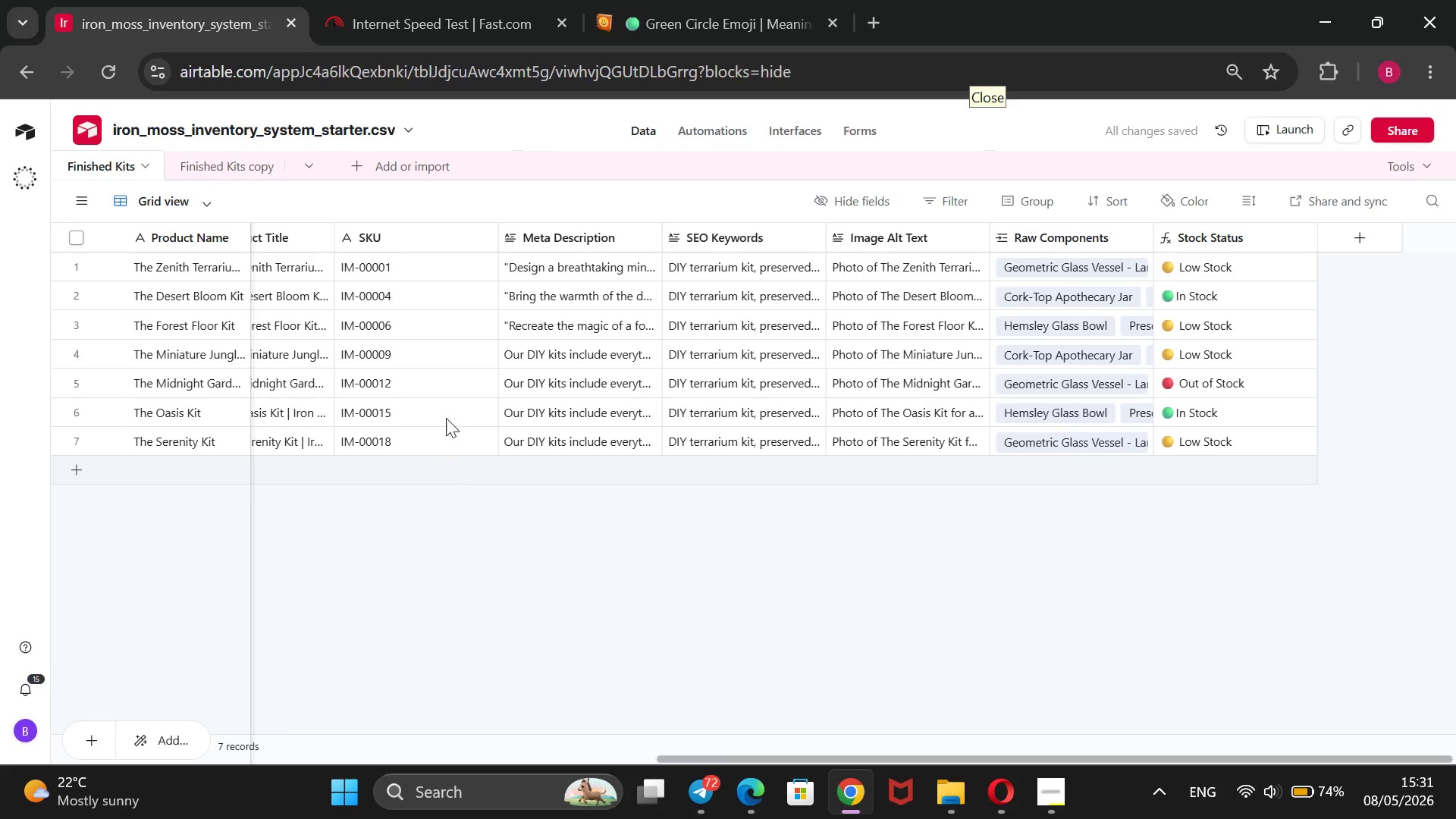 
double_click([530, 360])
 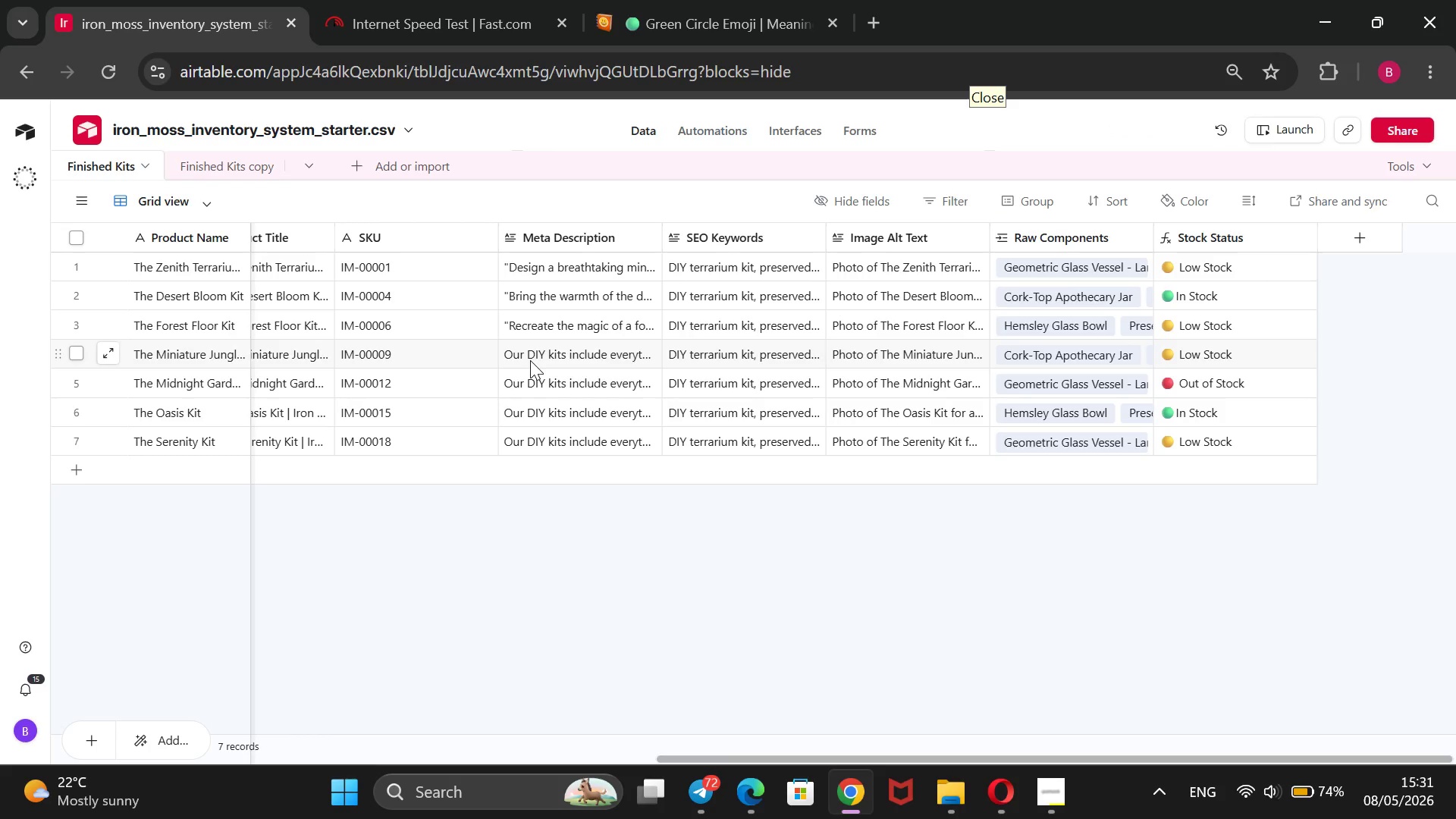 
triple_click([530, 360])
 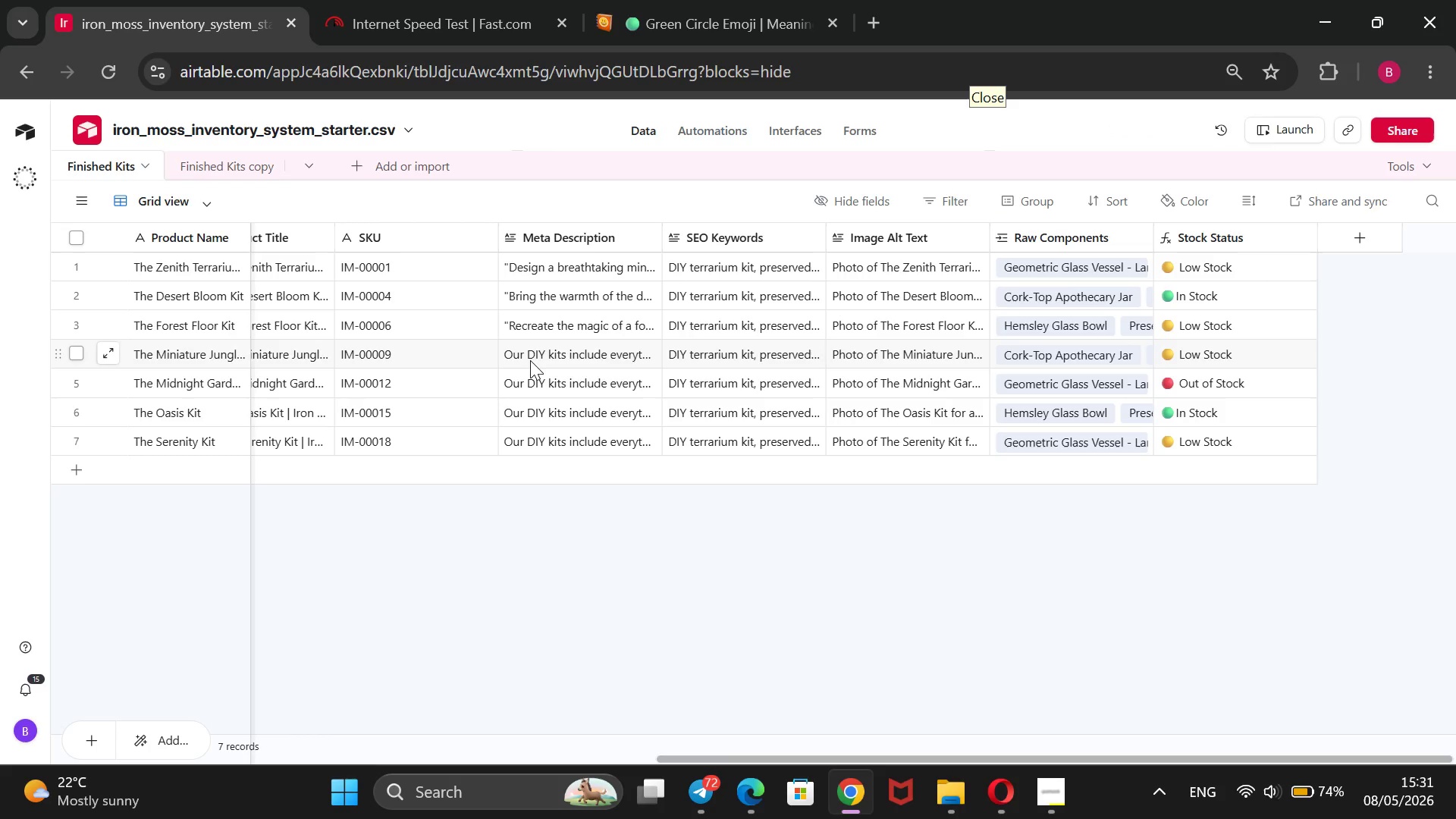 
triple_click([530, 360])
 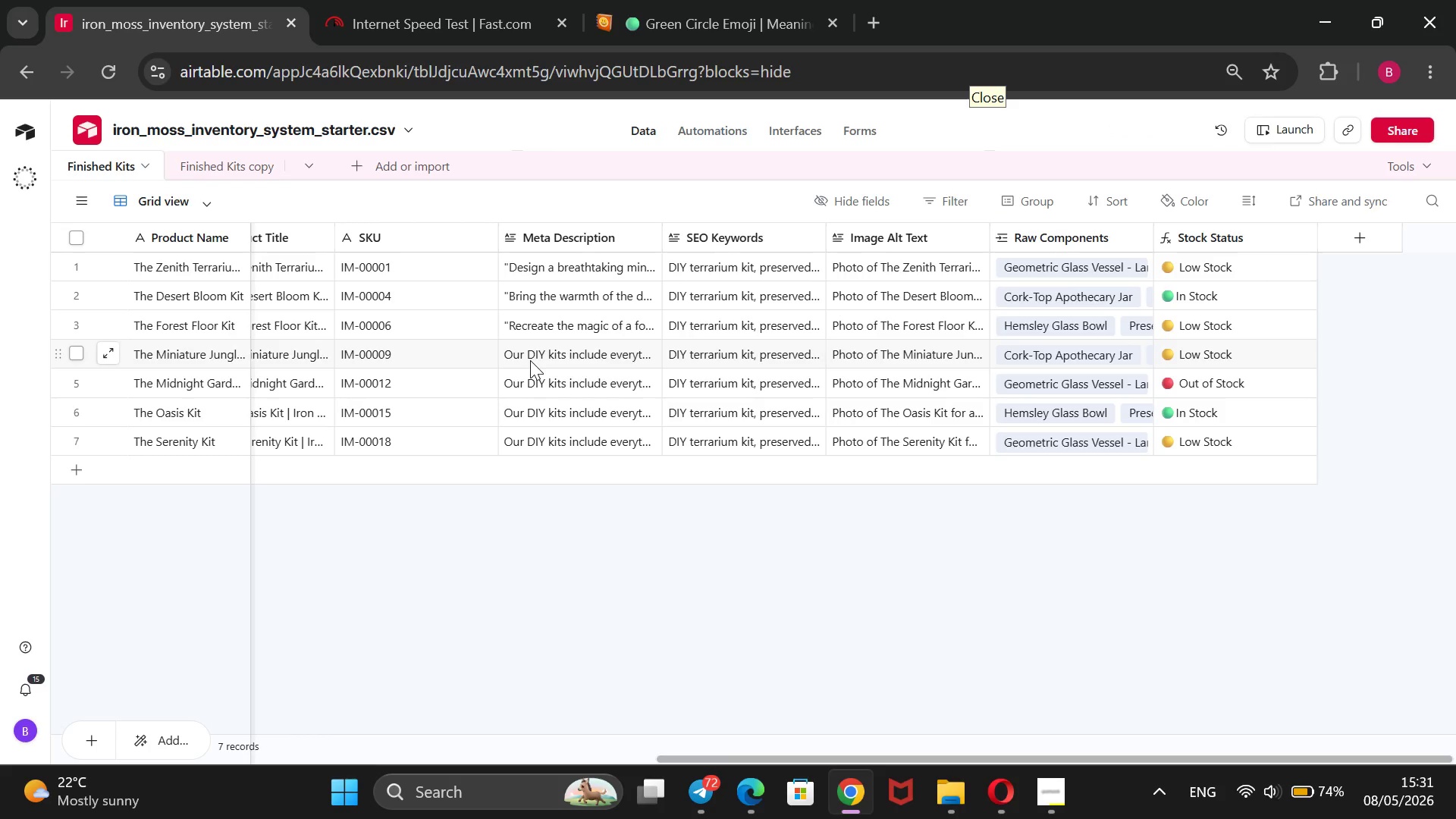 
triple_click([530, 360])
 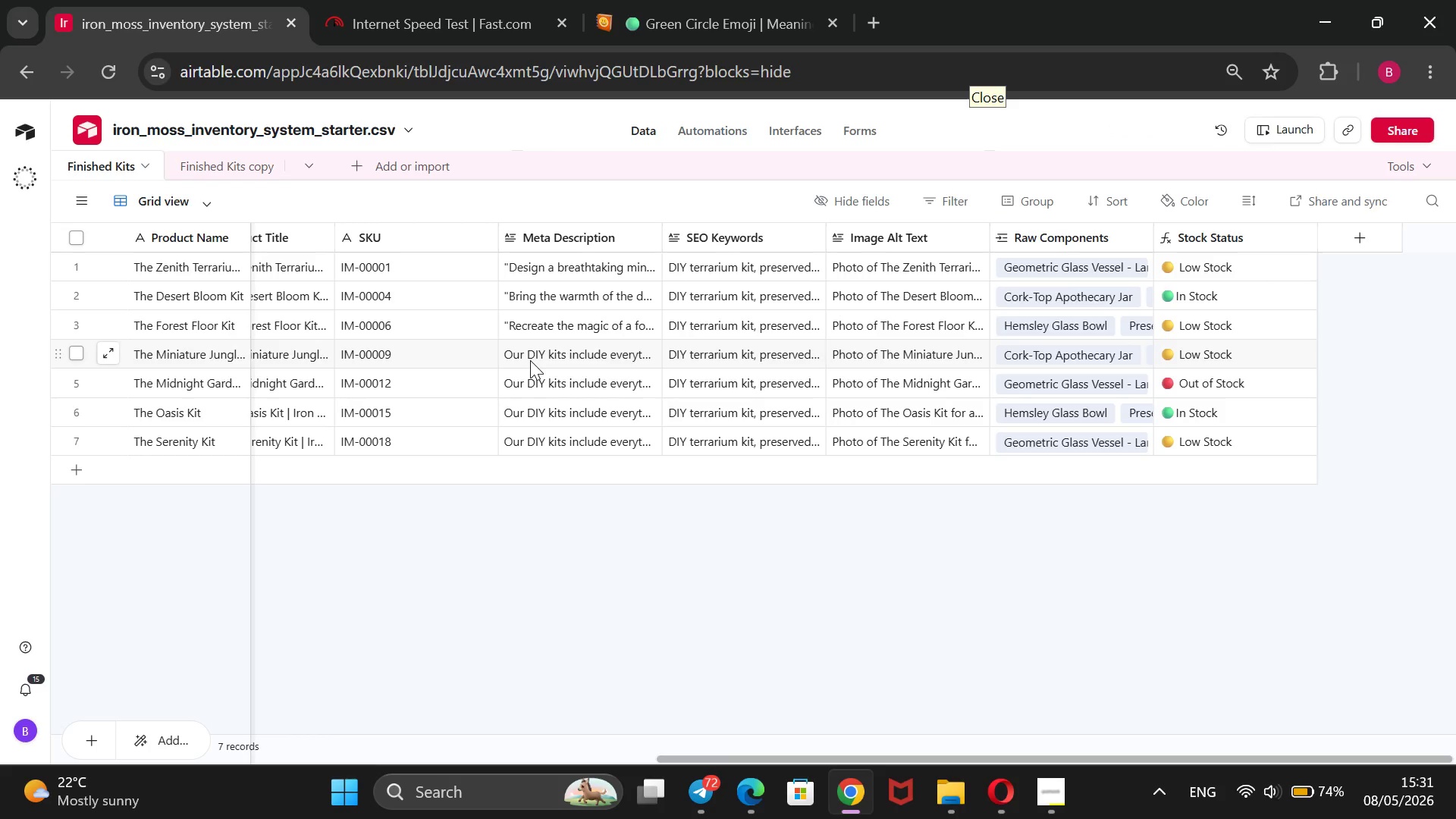 
triple_click([530, 360])
 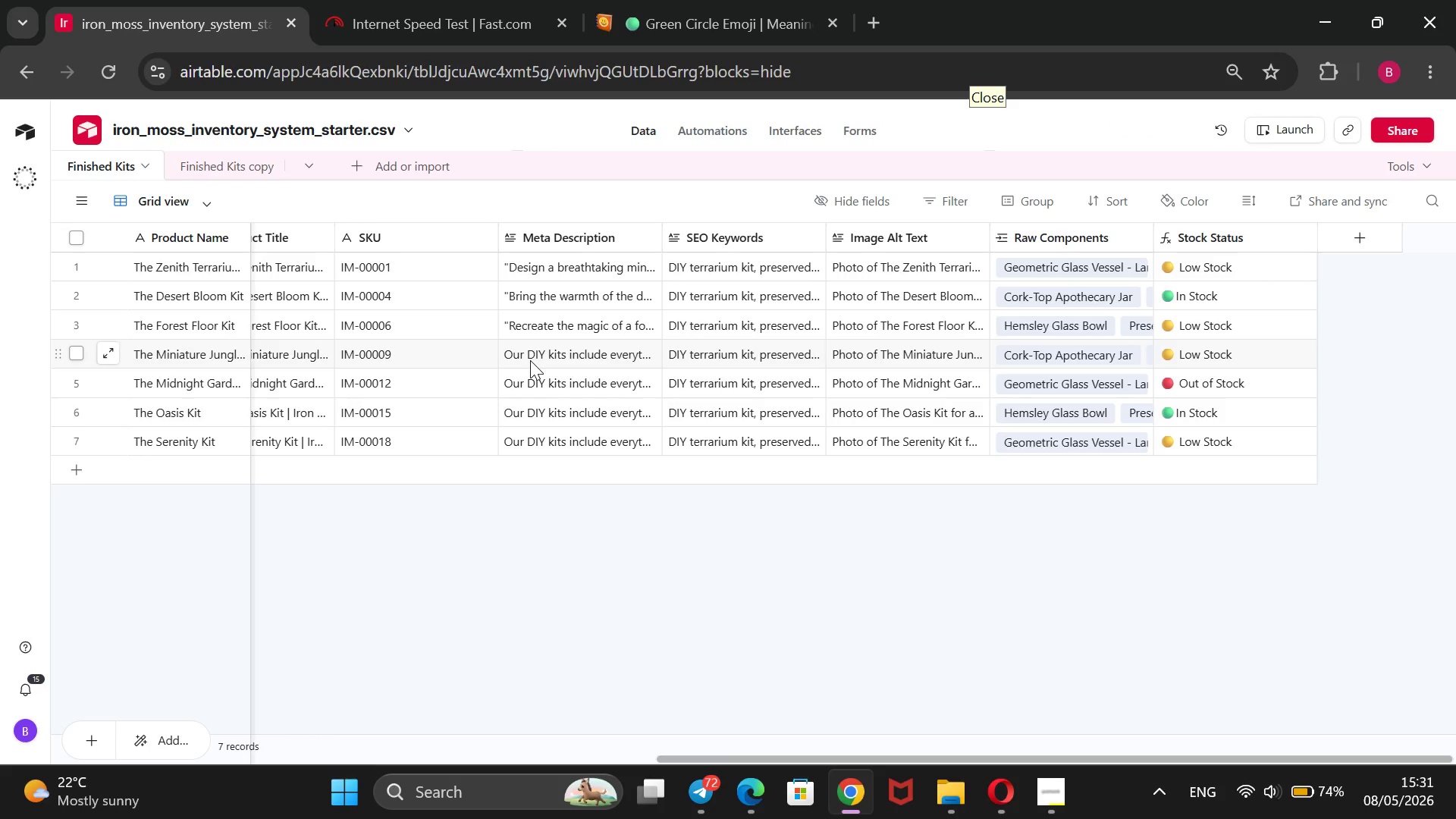 
triple_click([530, 360])
 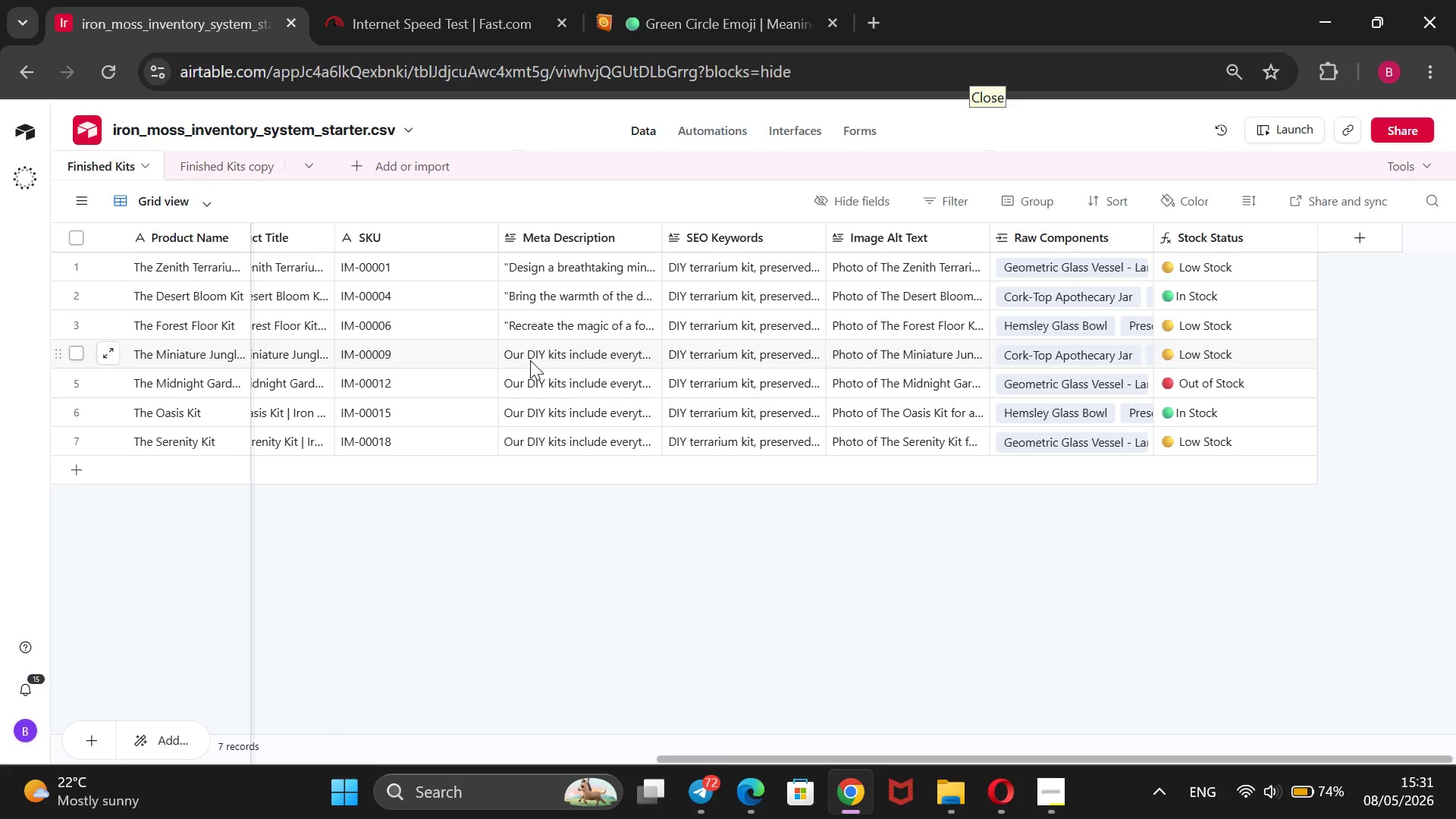 
wait(5.75)
 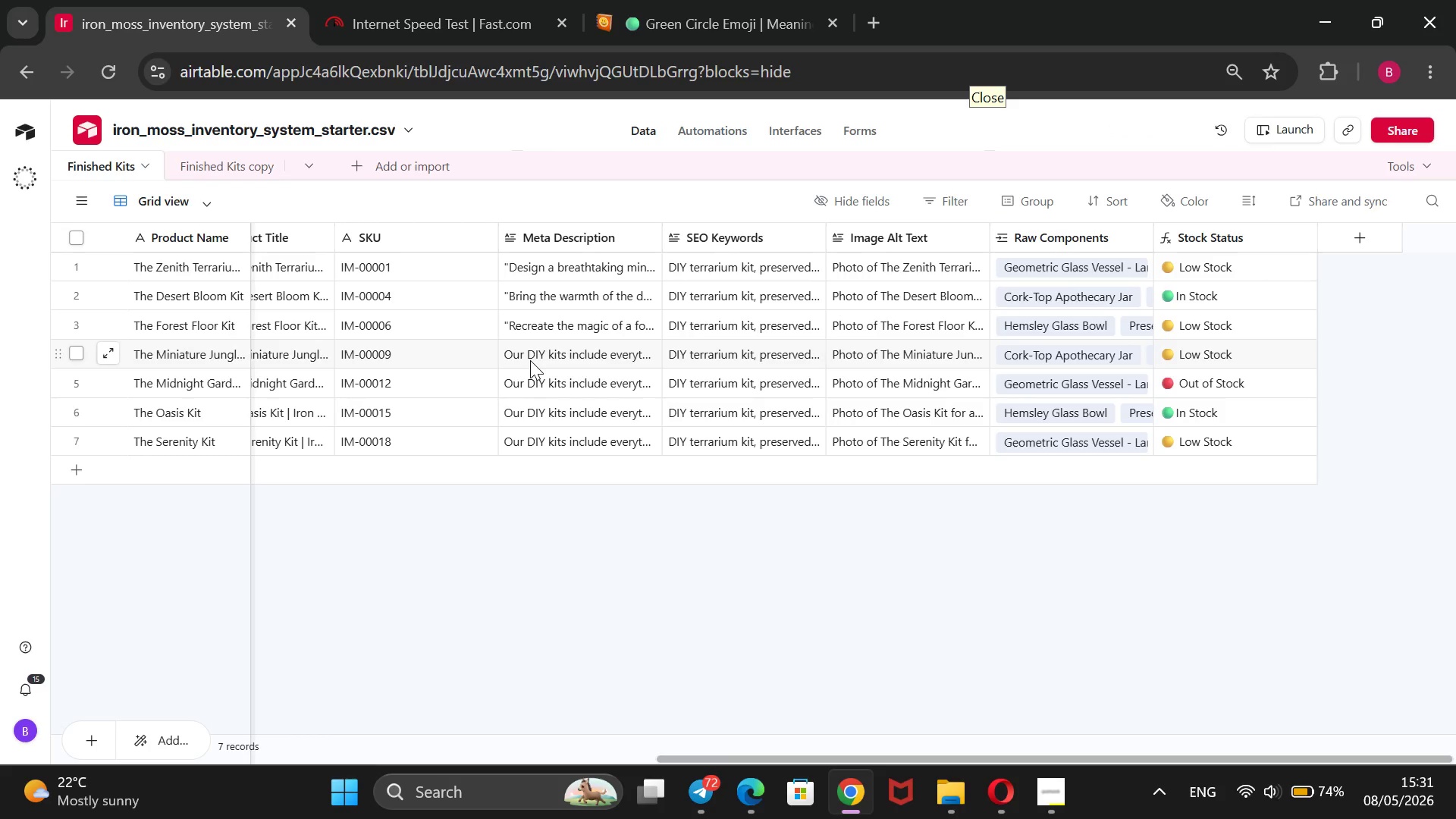 
key(Backspace)
type(Build your own miniature jungle retreat. Fear)
key(Backspace)
type(turing delicate ferm)
key(Backspace)
type(n moss and a classic coc)
key(Backspace)
type(rc)
key(Backspace)
type(k-top apthecary)
 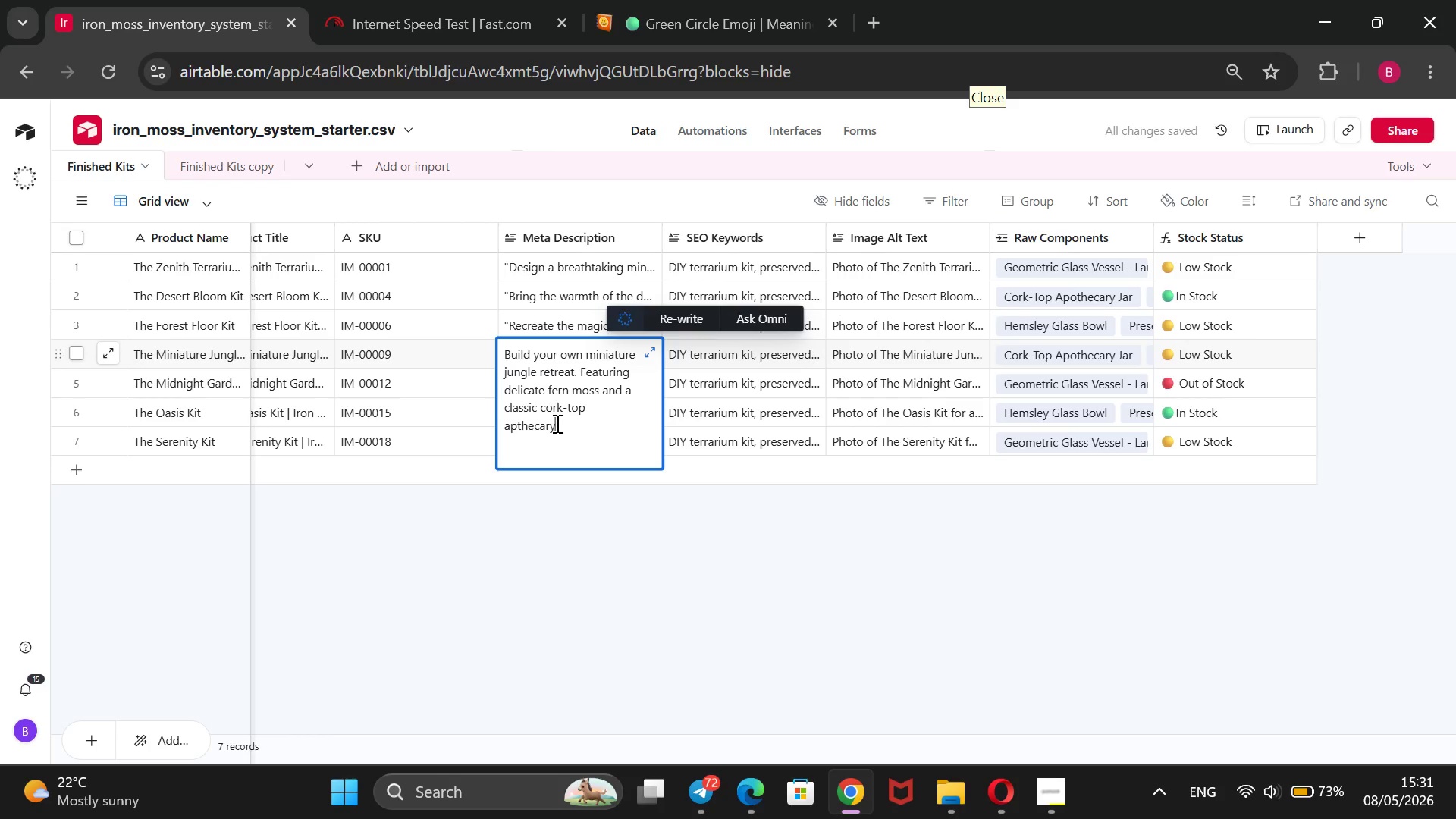 
wait(6.02)
 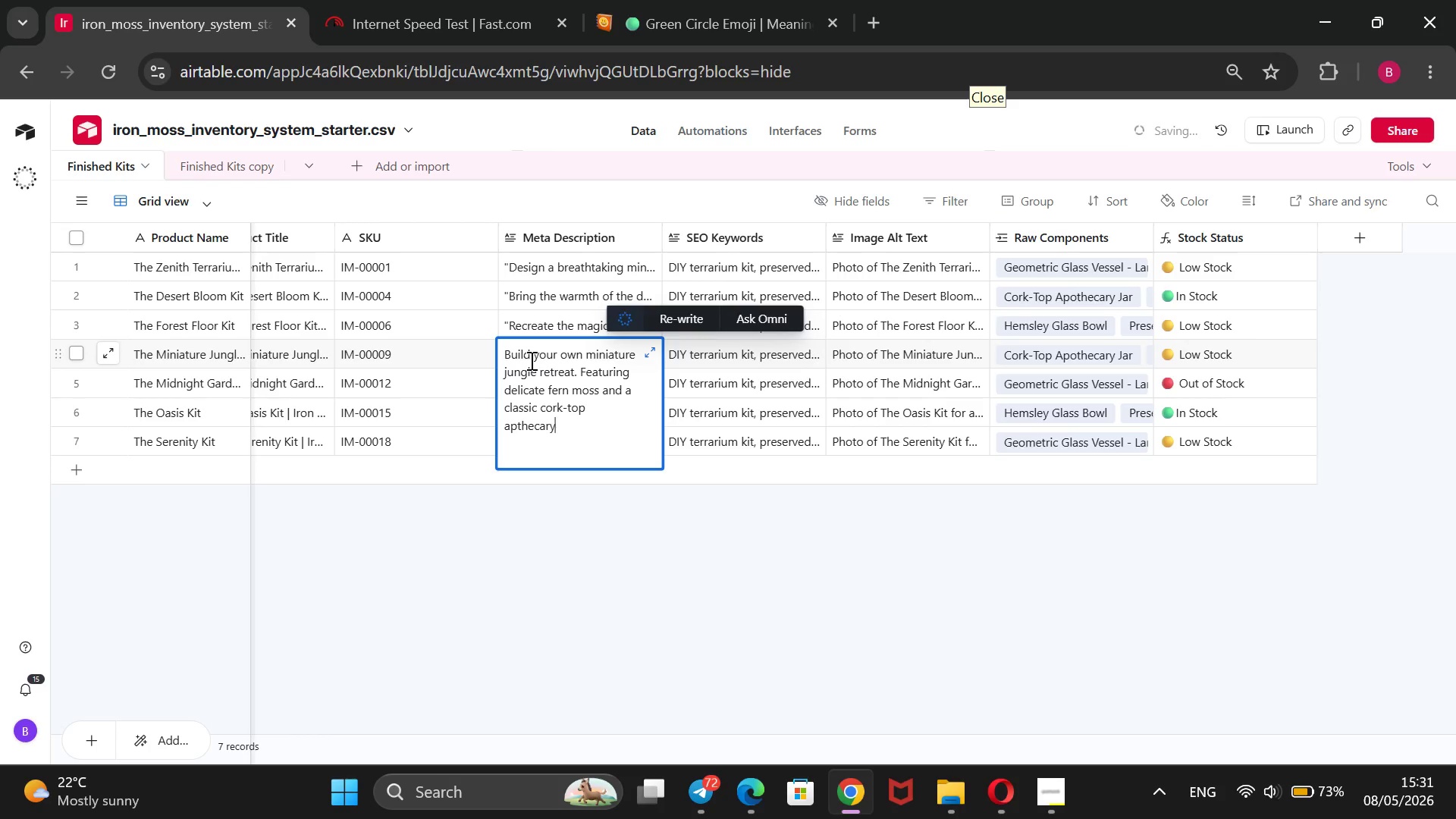 
type( jar. A perfect gift for botanical lovers.)
 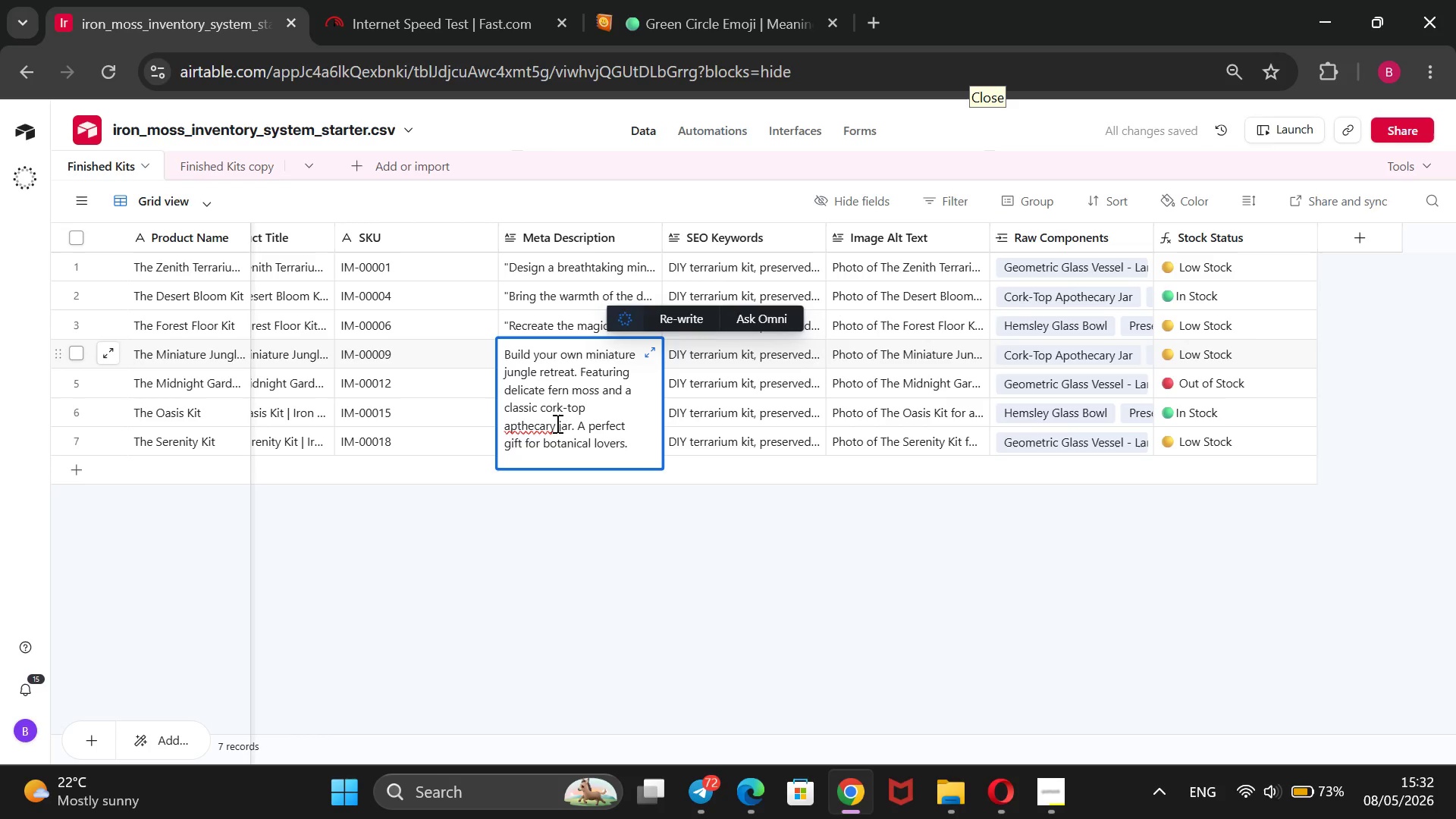 
wait(6.25)
 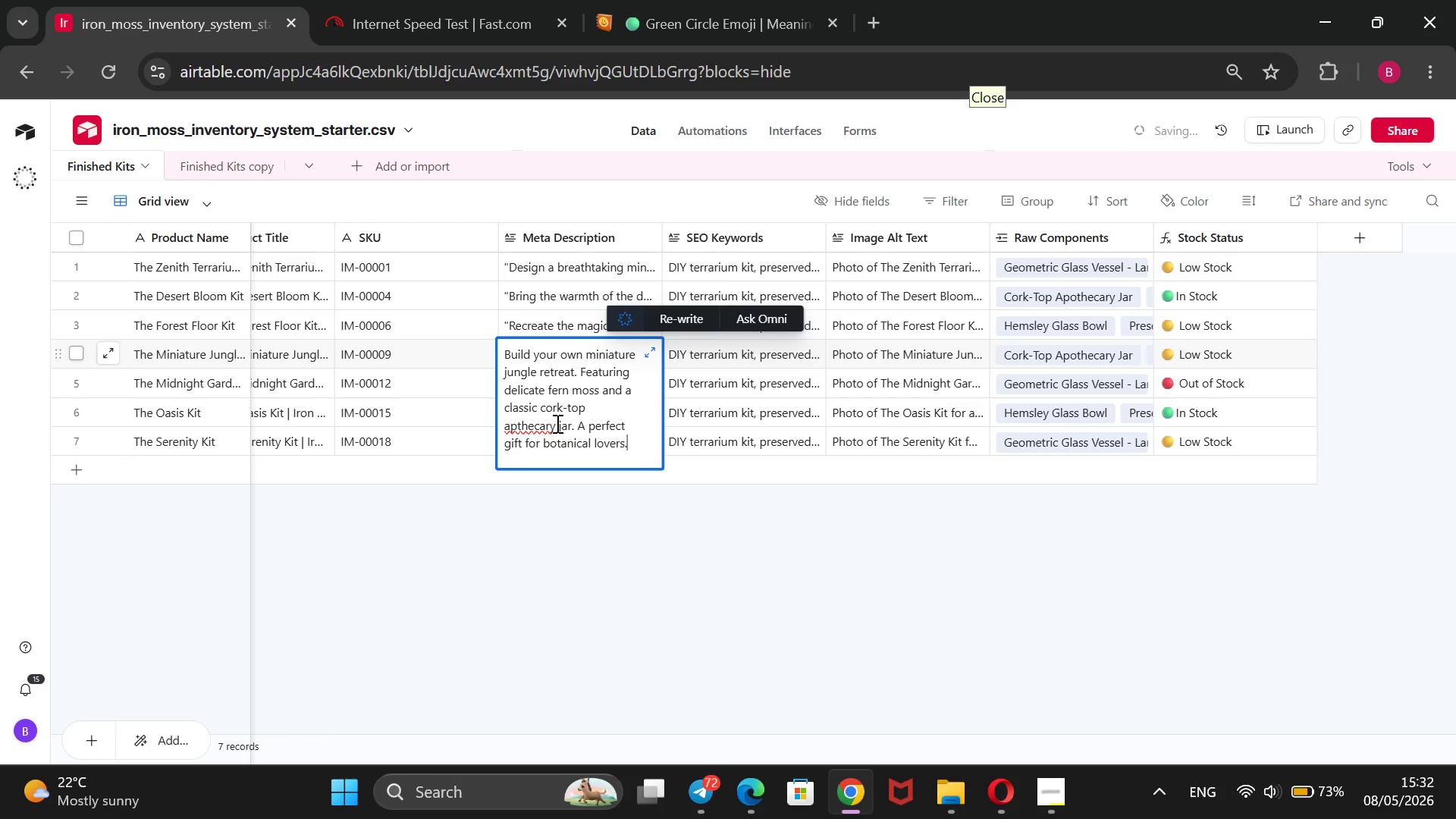 
left_click([520, 428])
 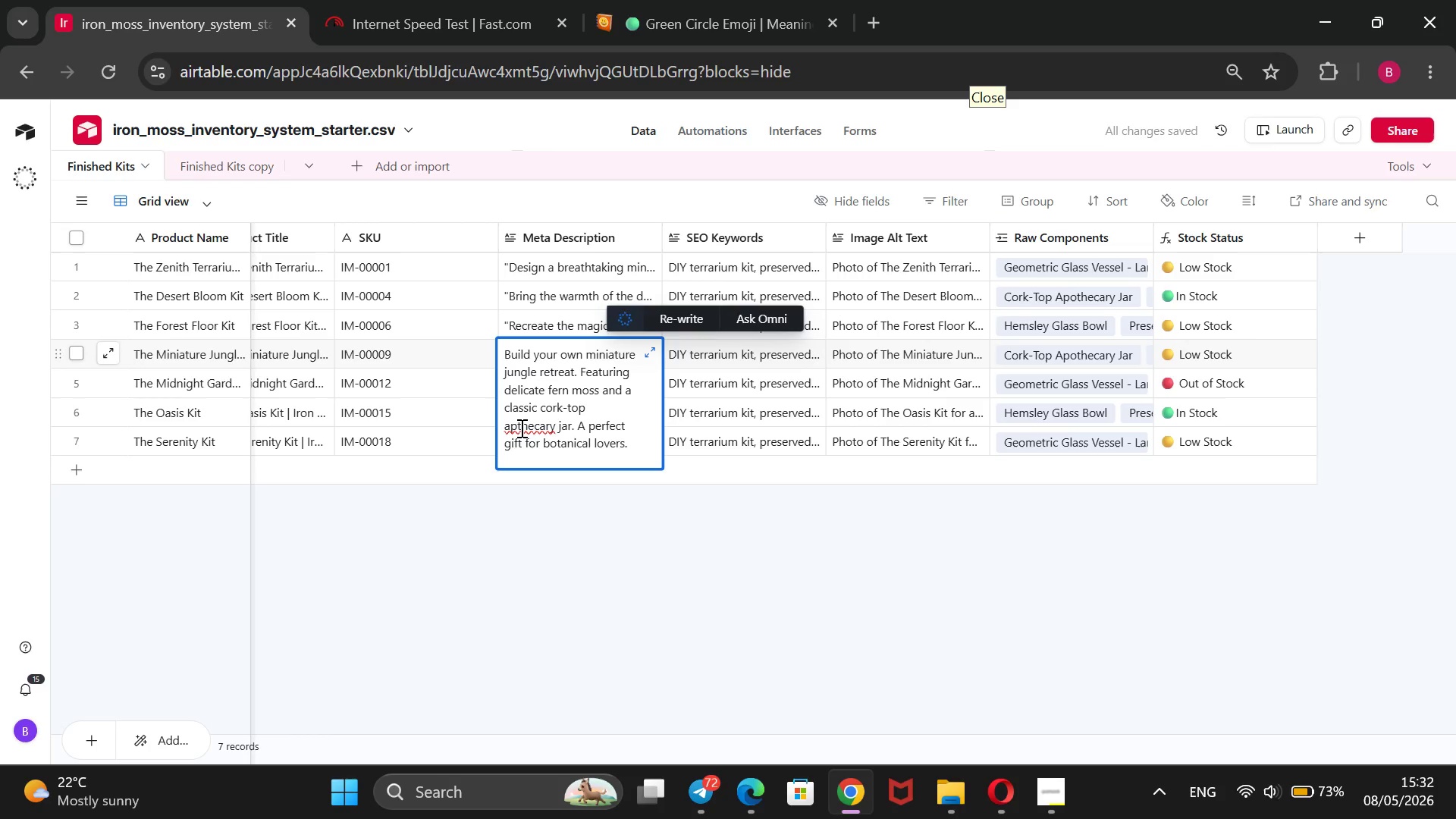 
key(ArrowLeft)
 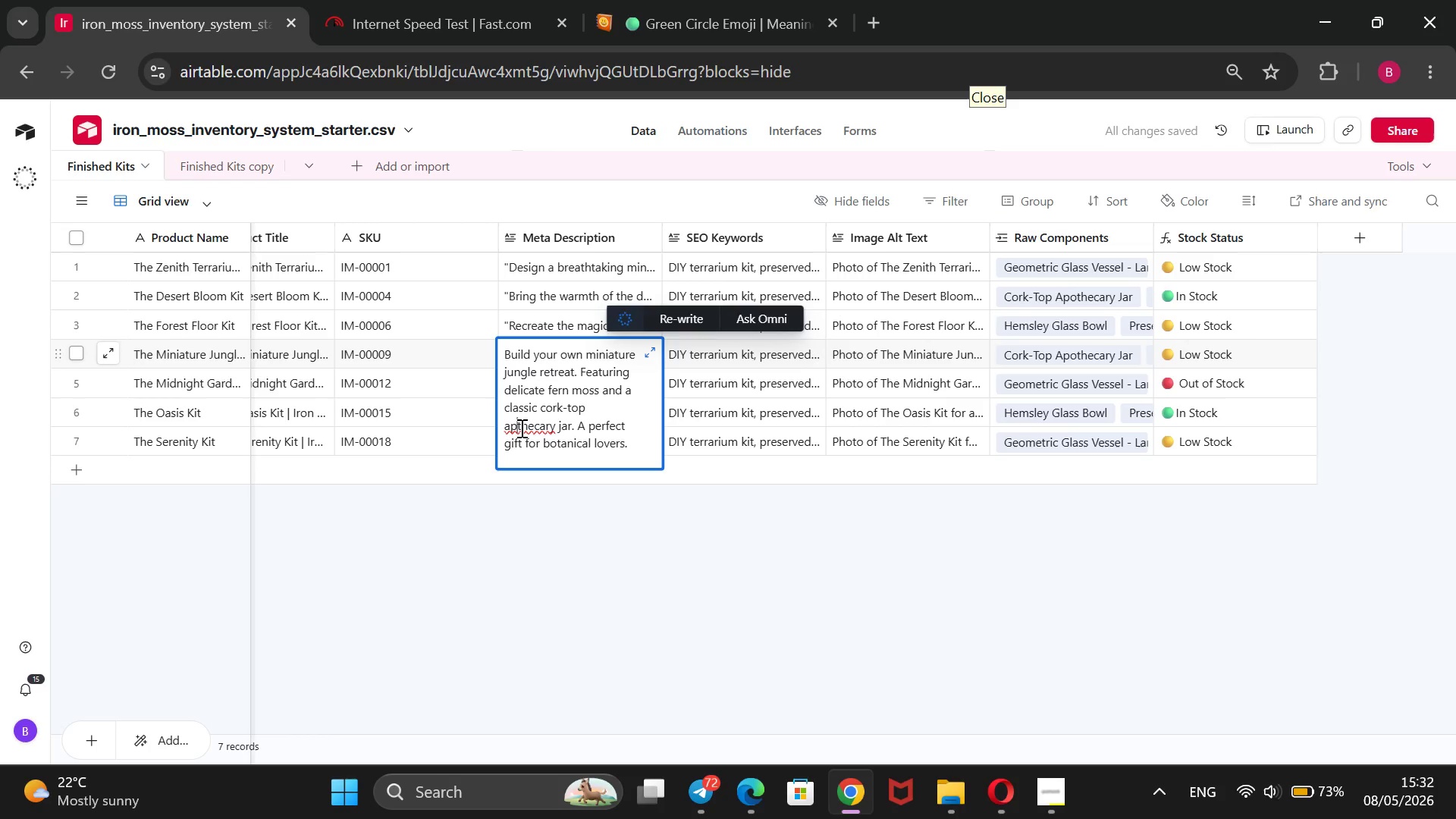 
key(O)
 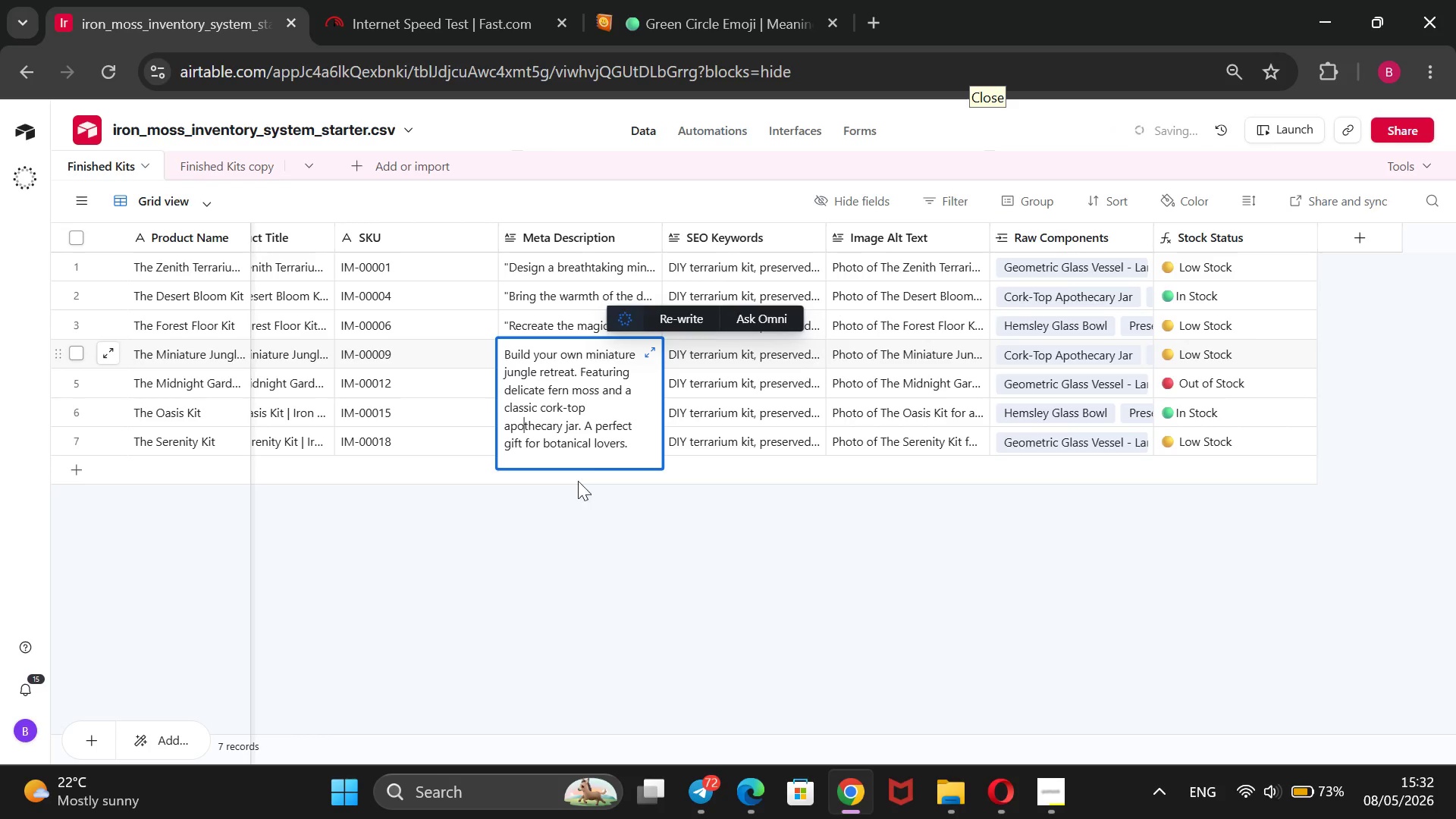 
left_click([569, 514])
 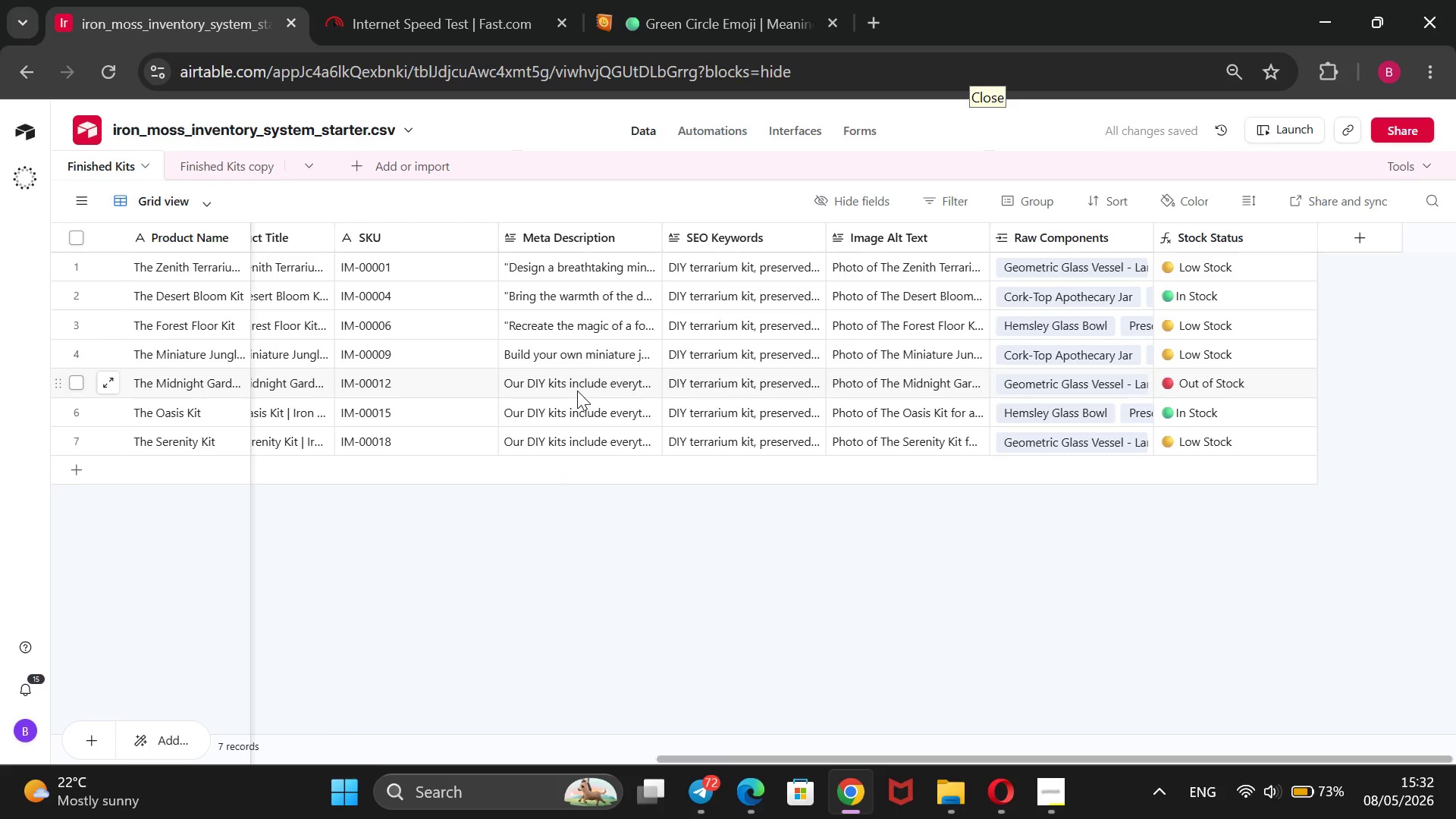 
wait(6.88)
 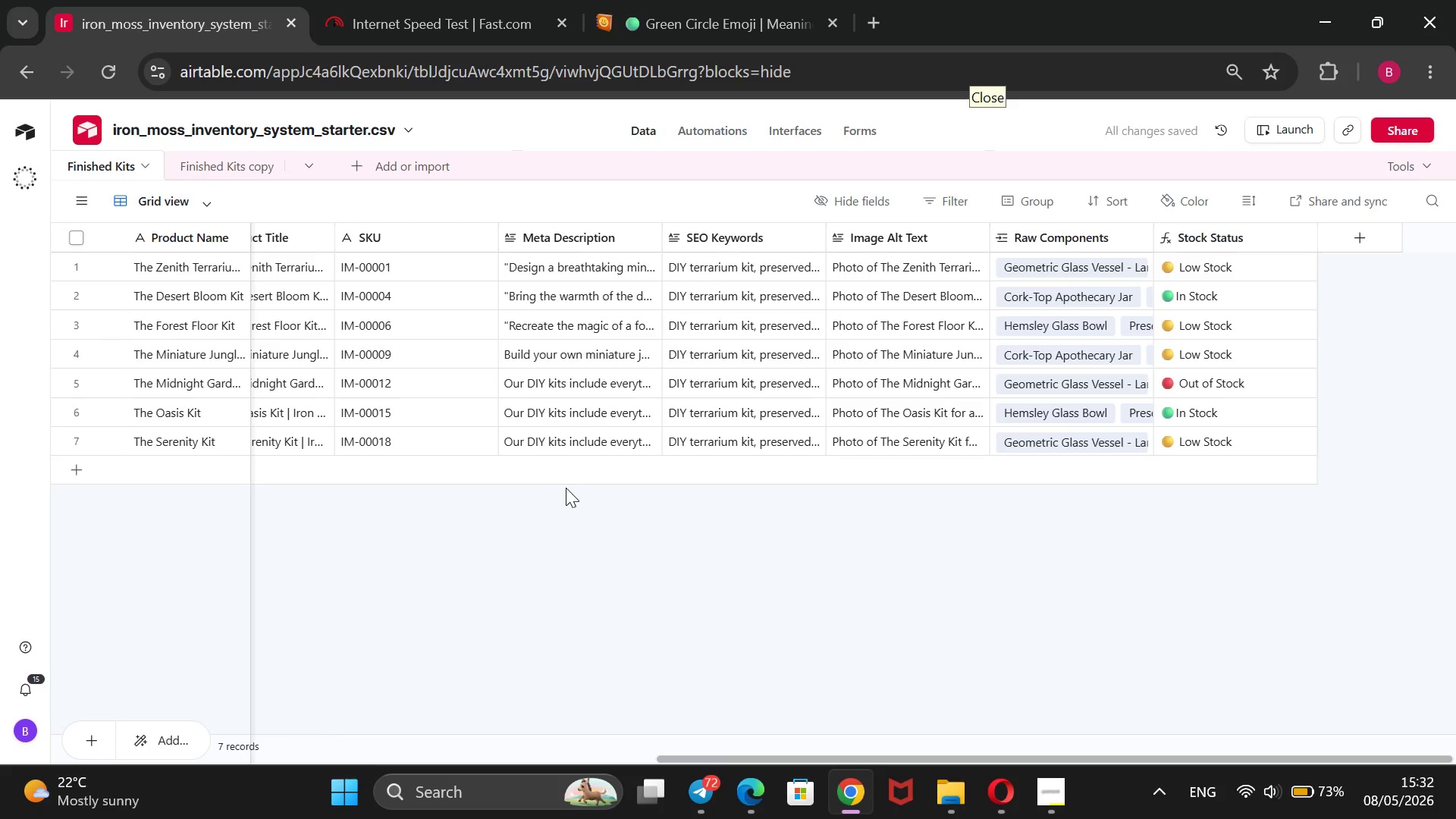 
double_click([577, 391])
 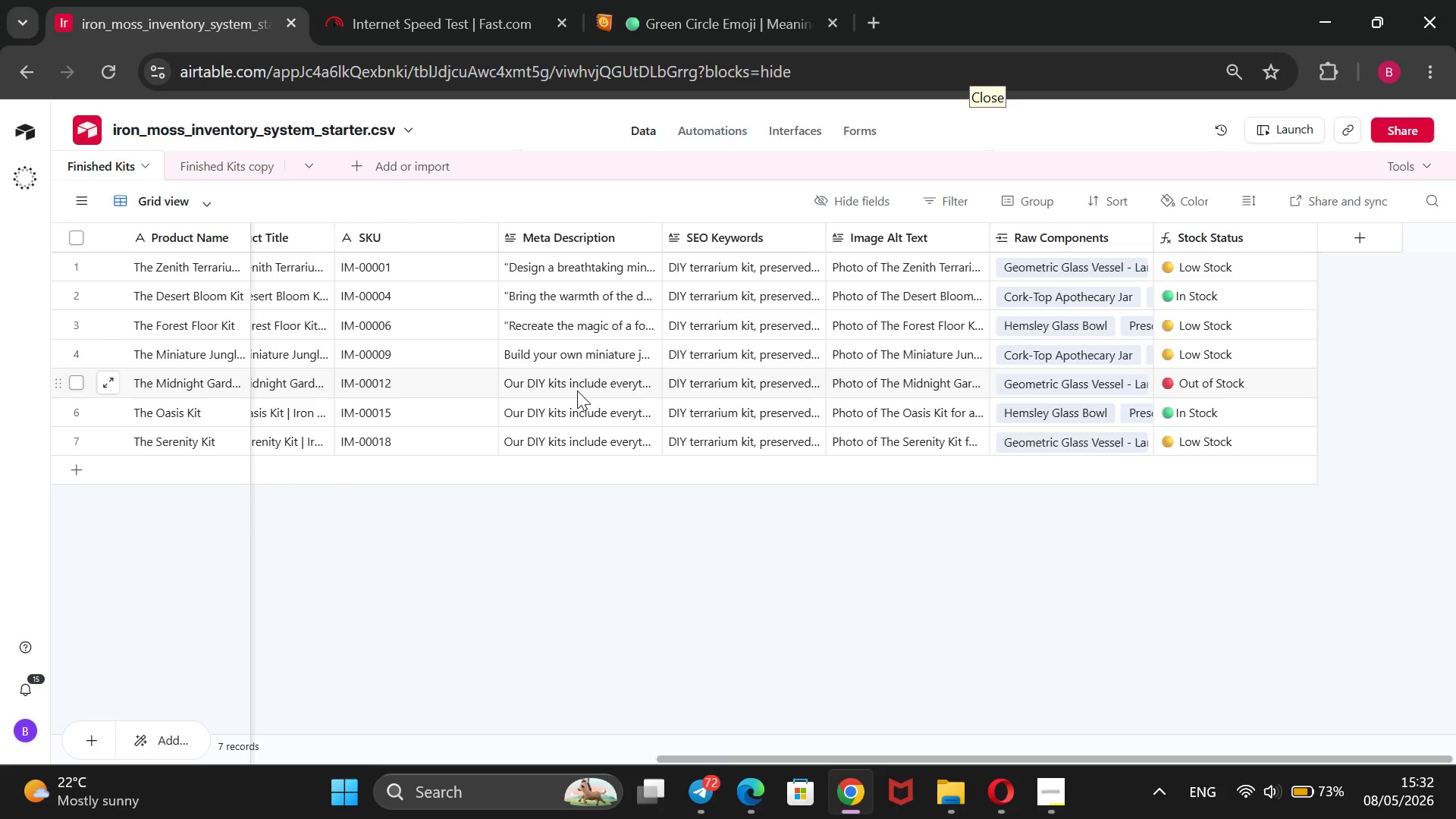 
triple_click([577, 391])
 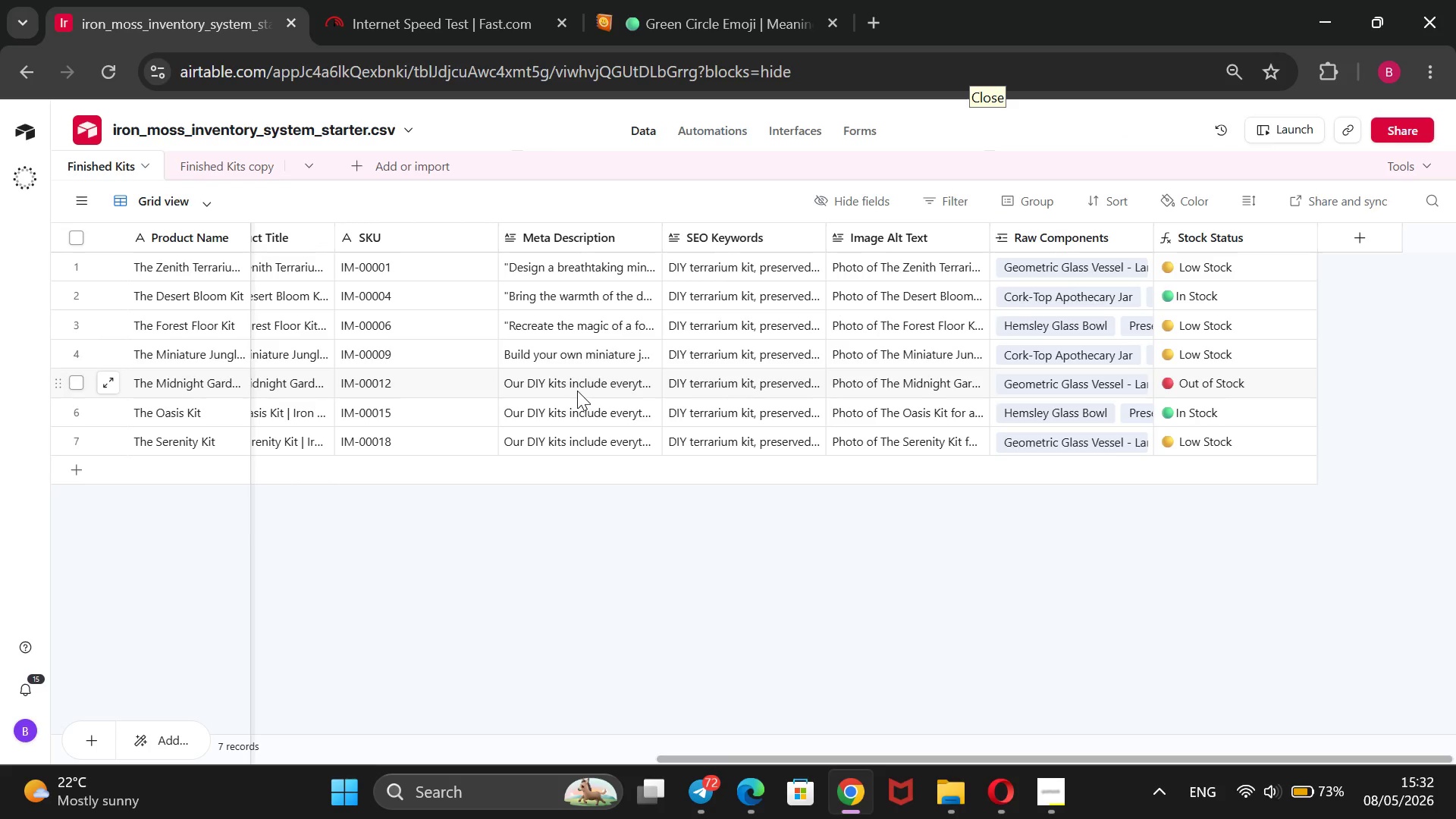 
triple_click([577, 391])
 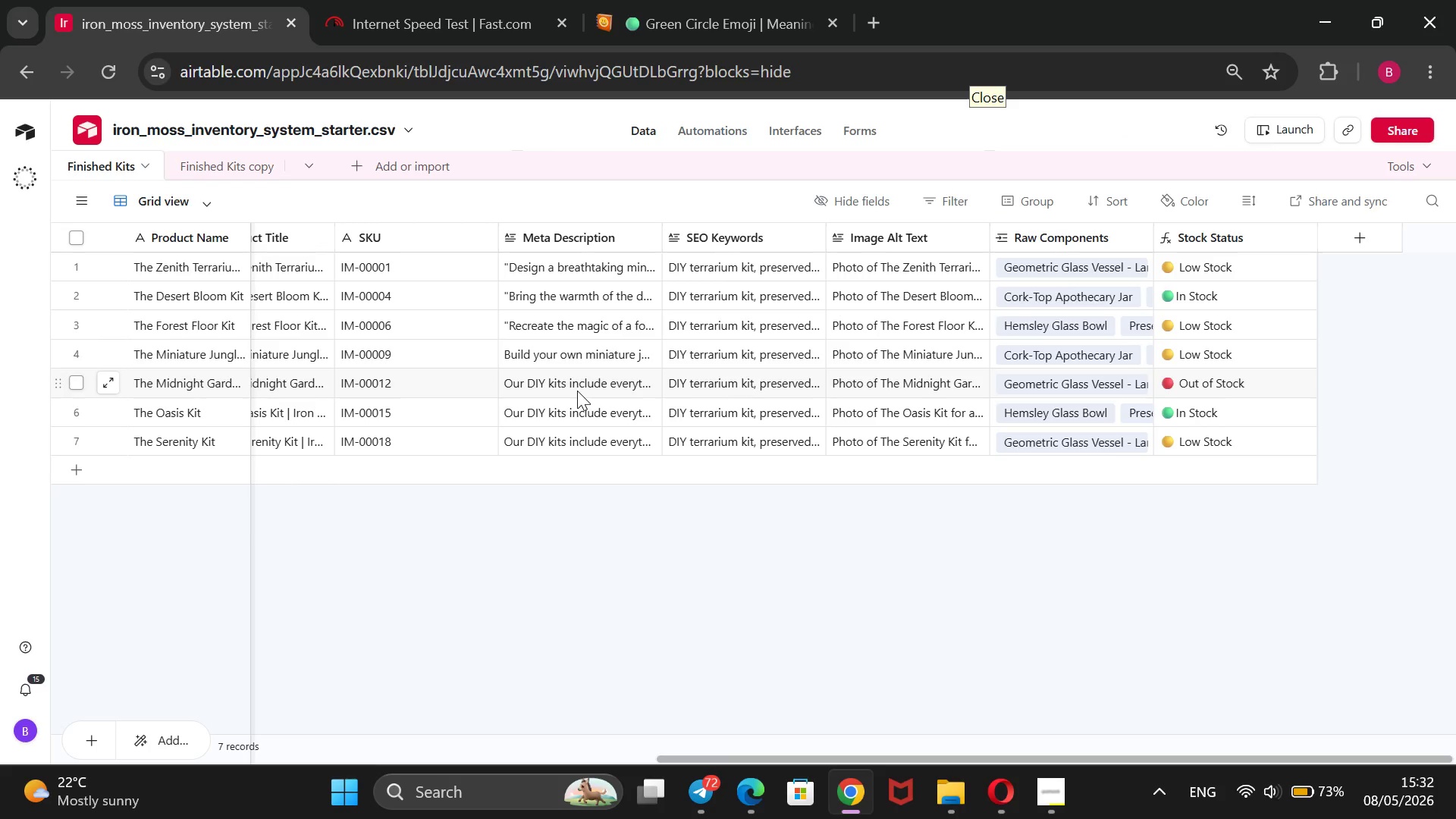 
triple_click([577, 391])
 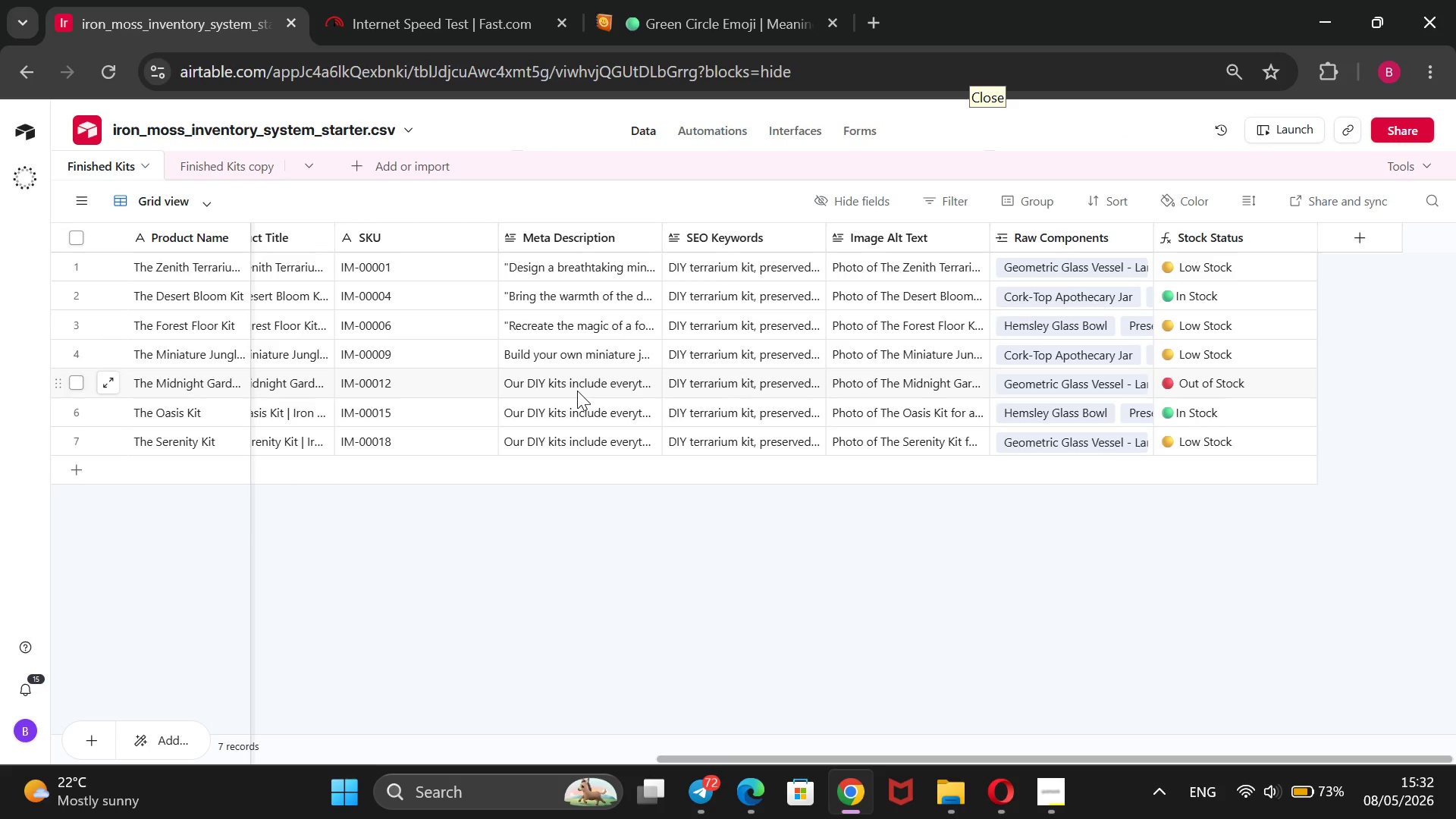 
triple_click([577, 391])
 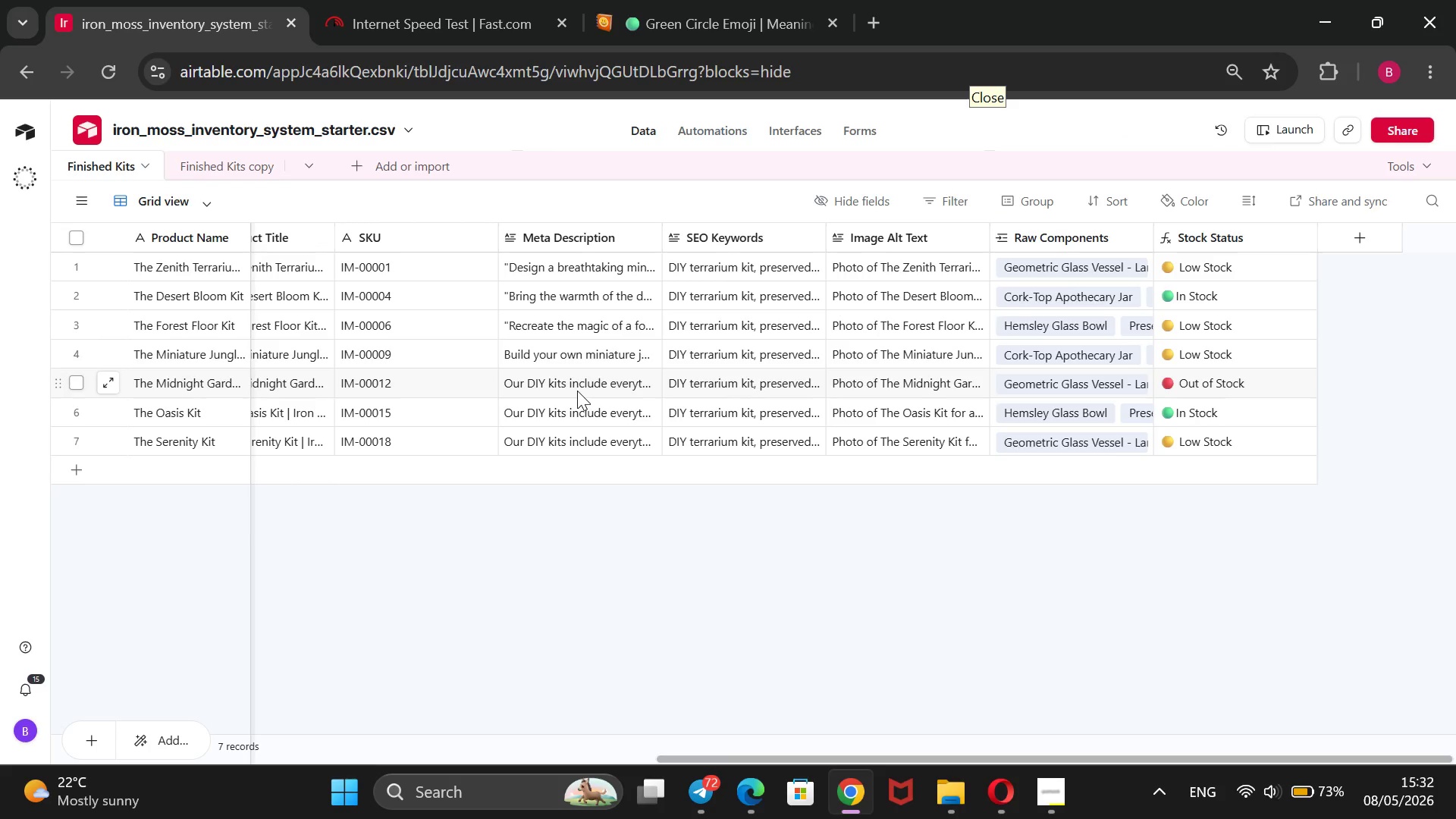 
triple_click([577, 391])
 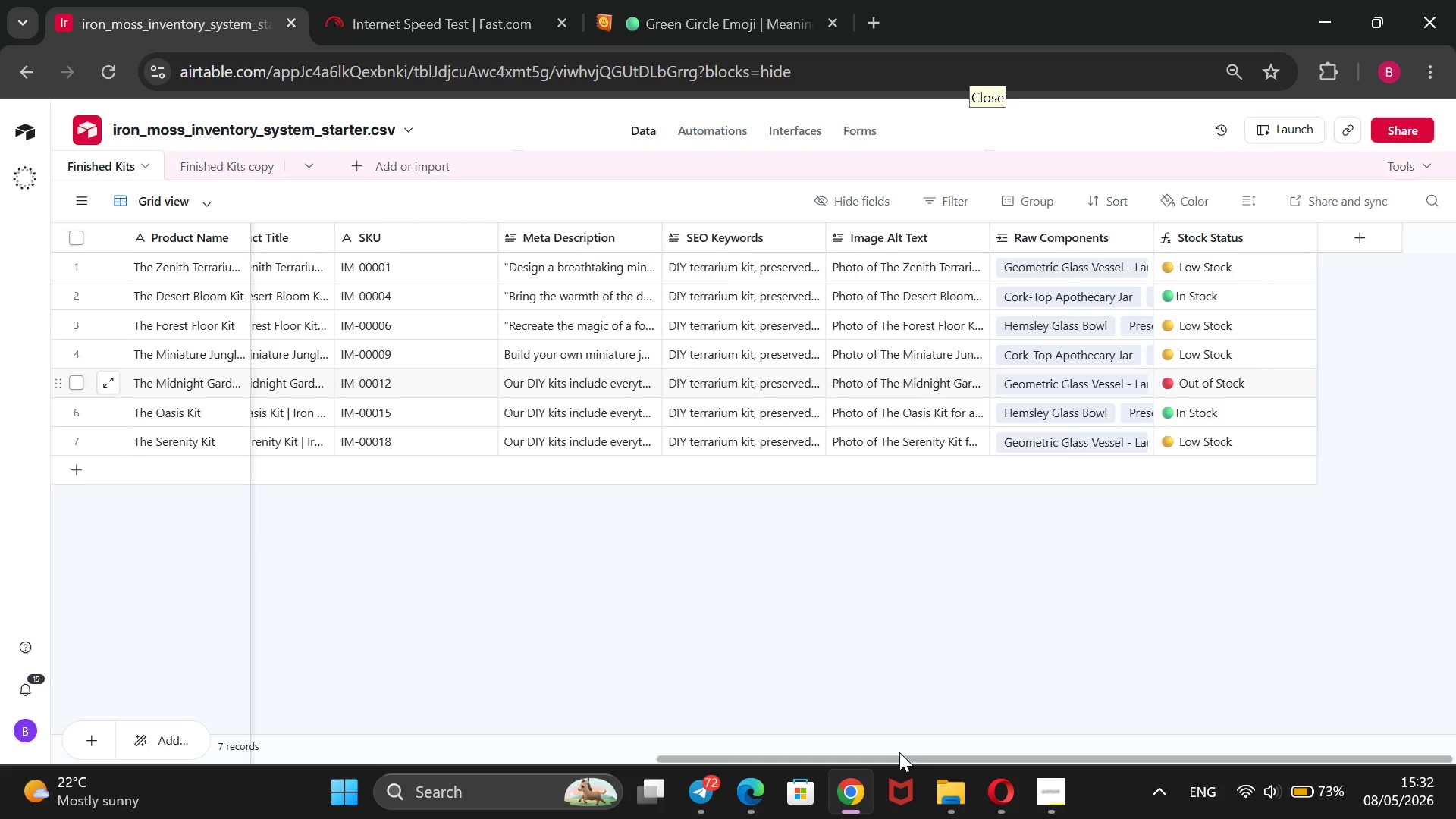 
wait(5.03)
 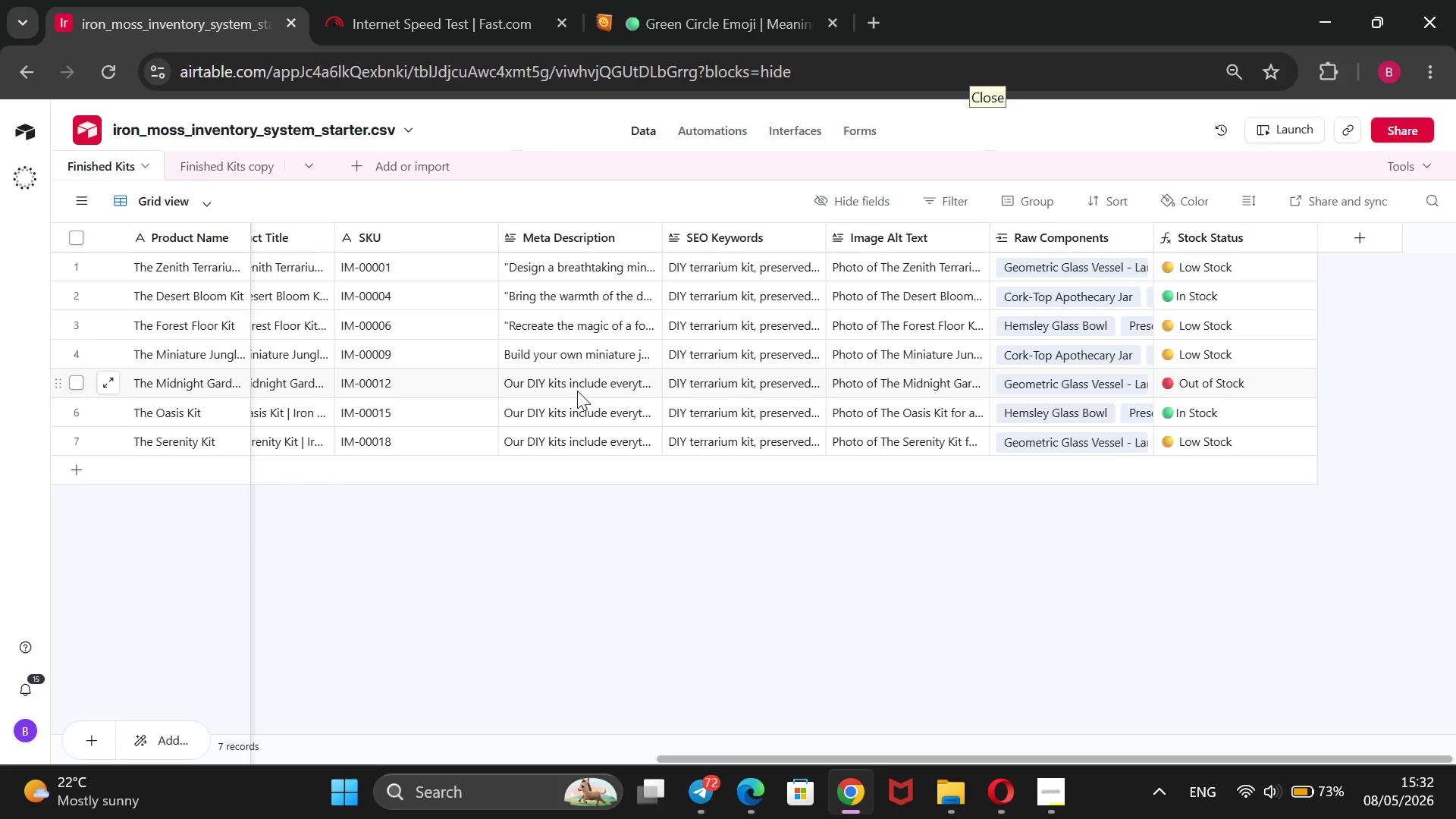 
left_click([1057, 789])